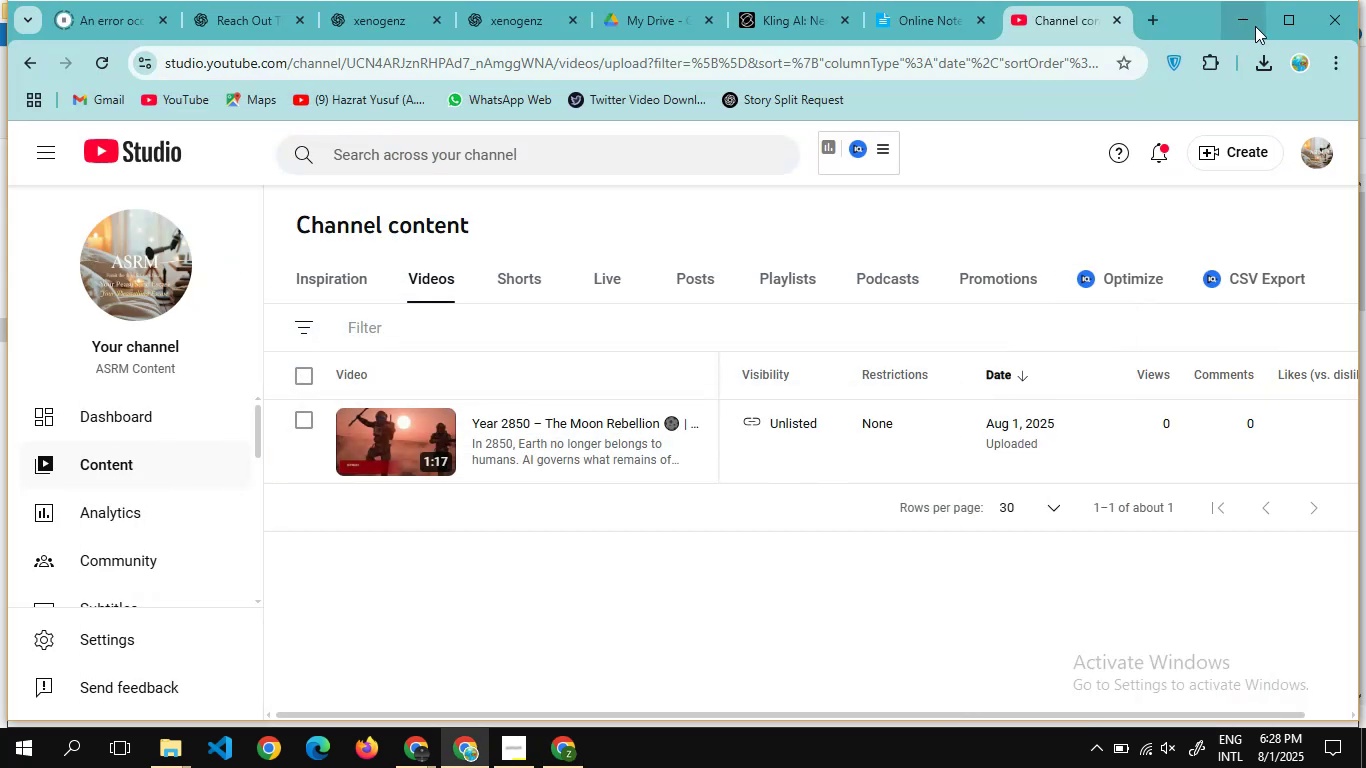 
left_click([1253, 22])
 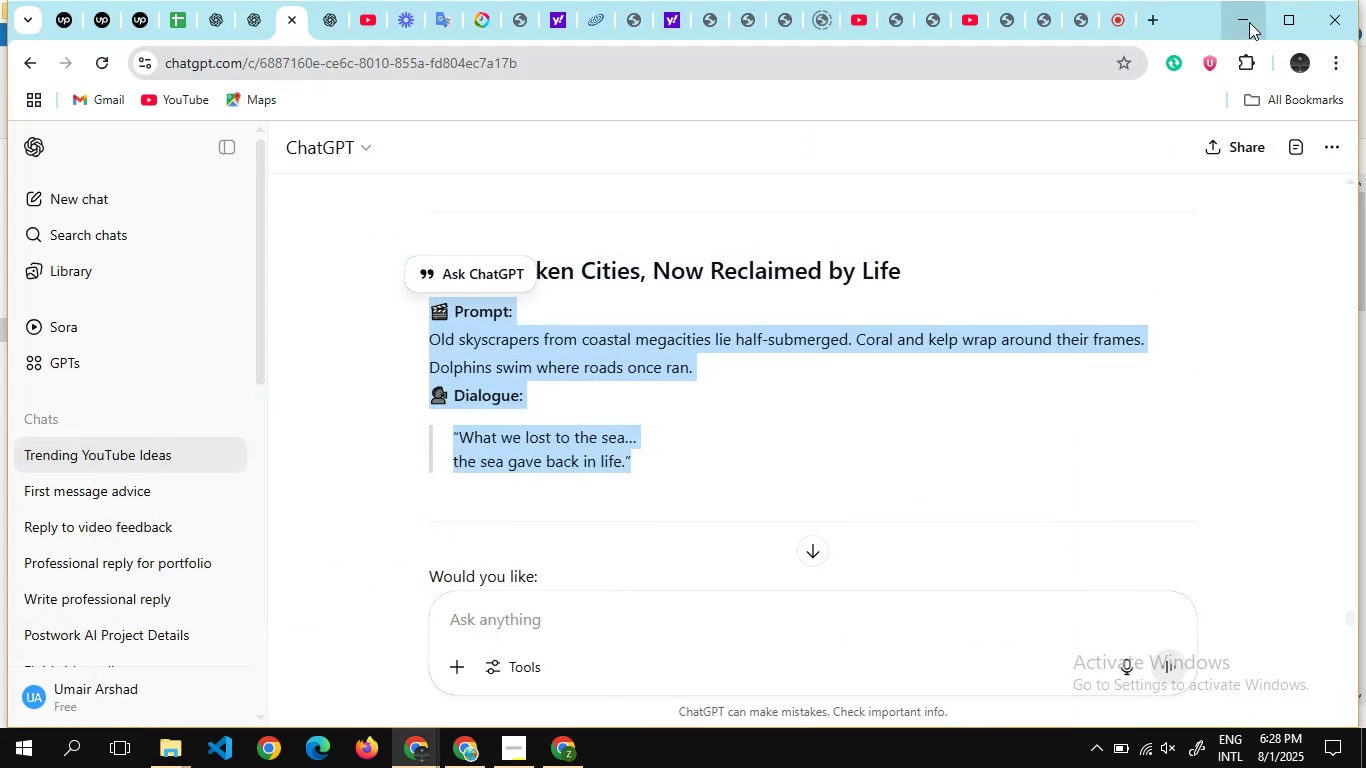 
left_click([1249, 22])
 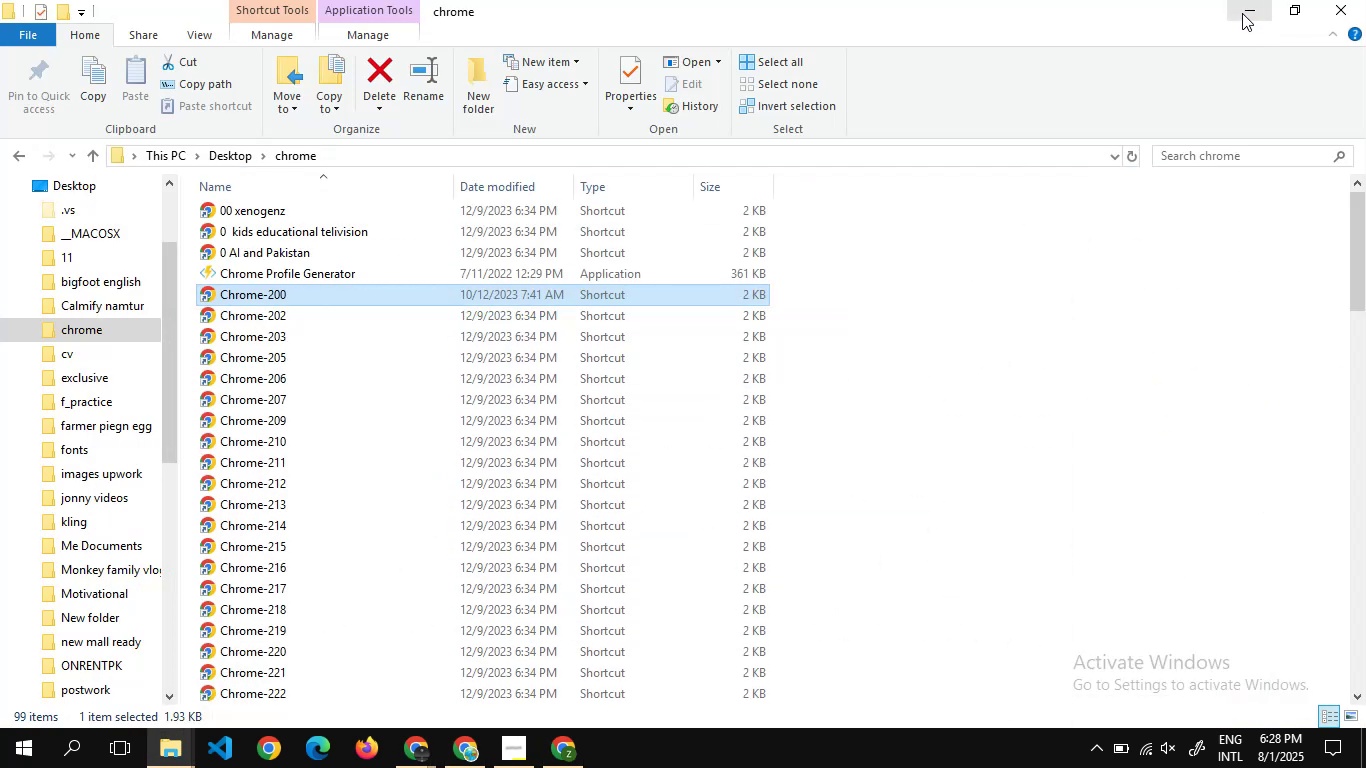 
left_click([1242, 13])
 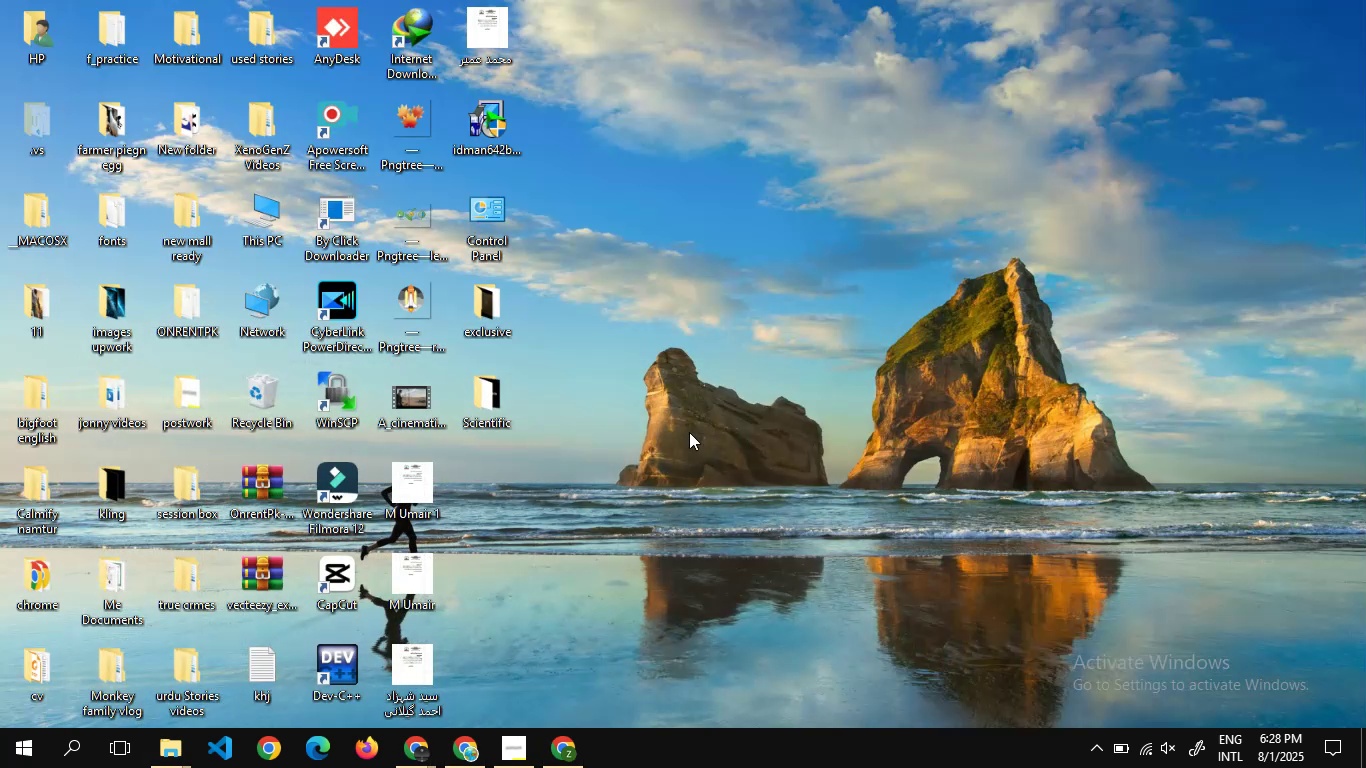 
right_click([689, 432])
 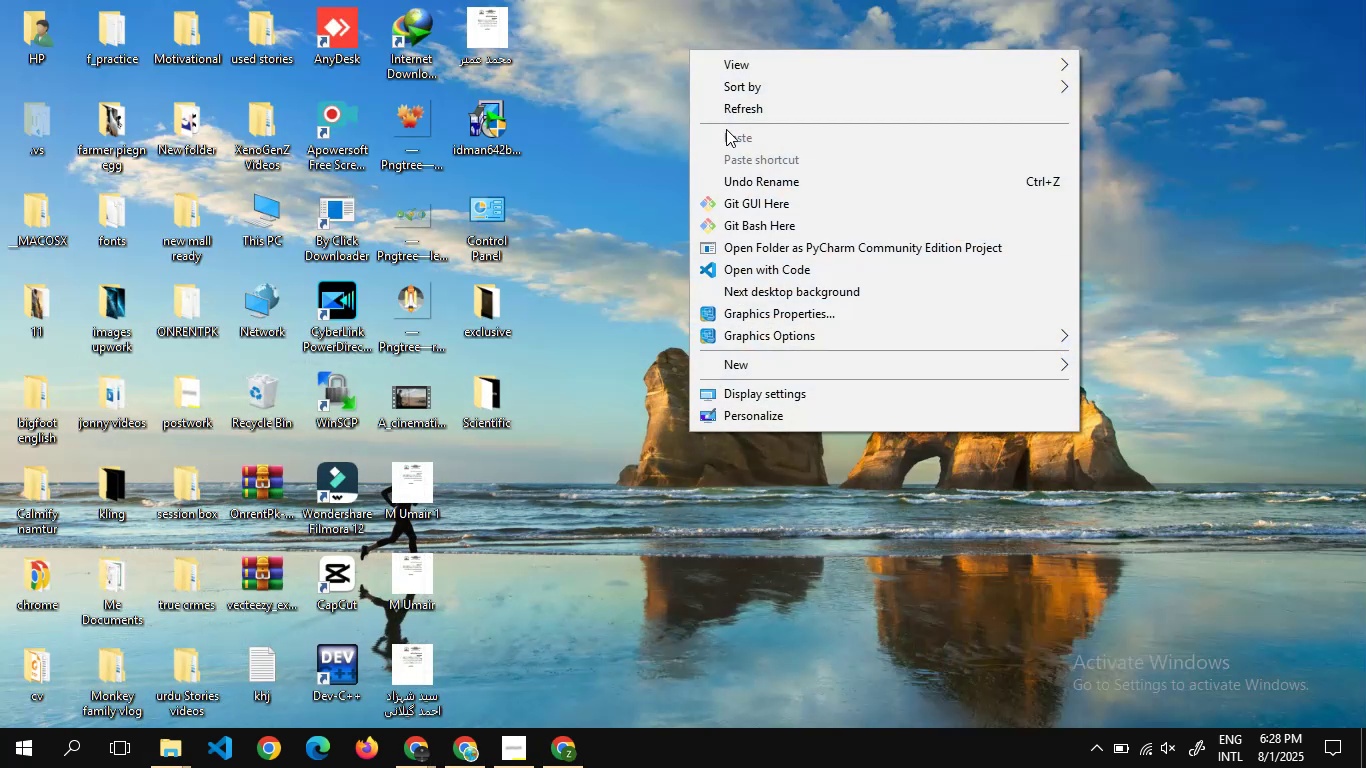 
left_click([724, 109])
 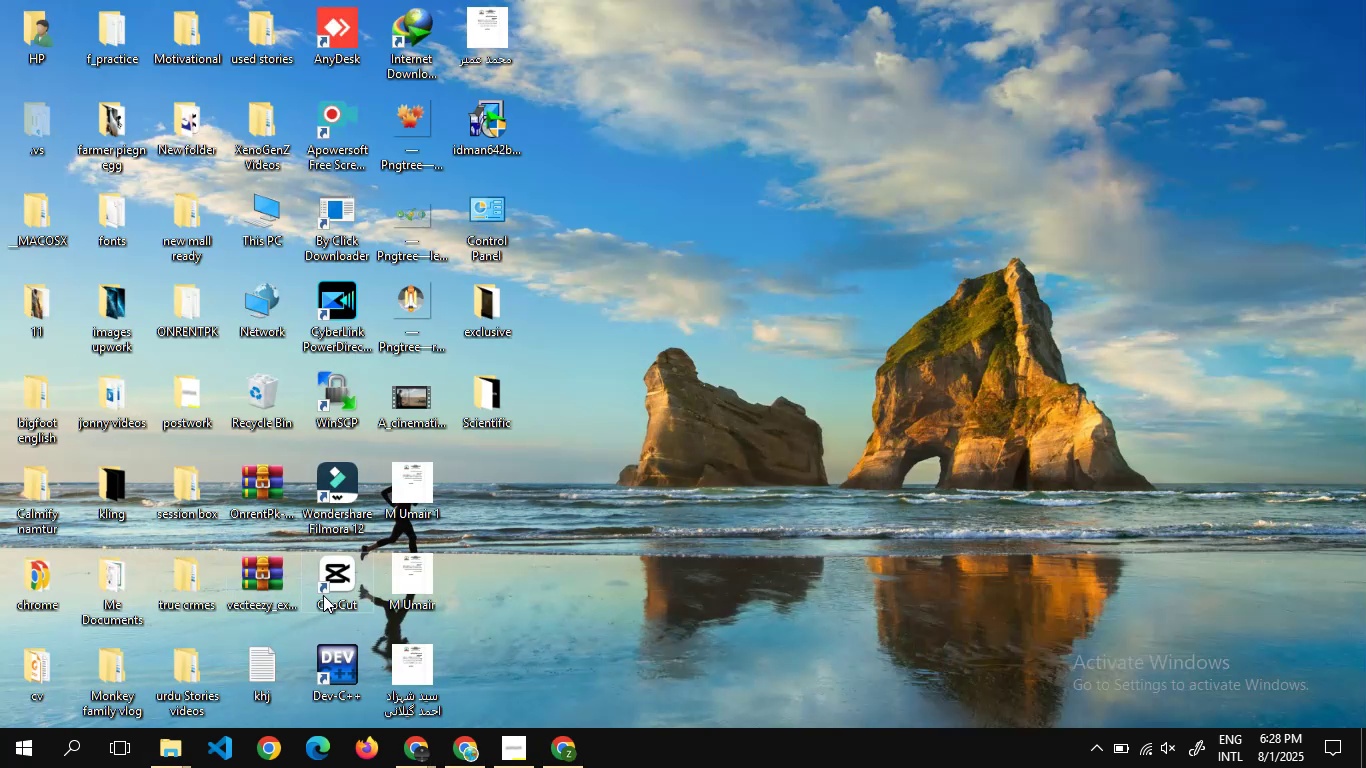 
right_click([327, 594])
 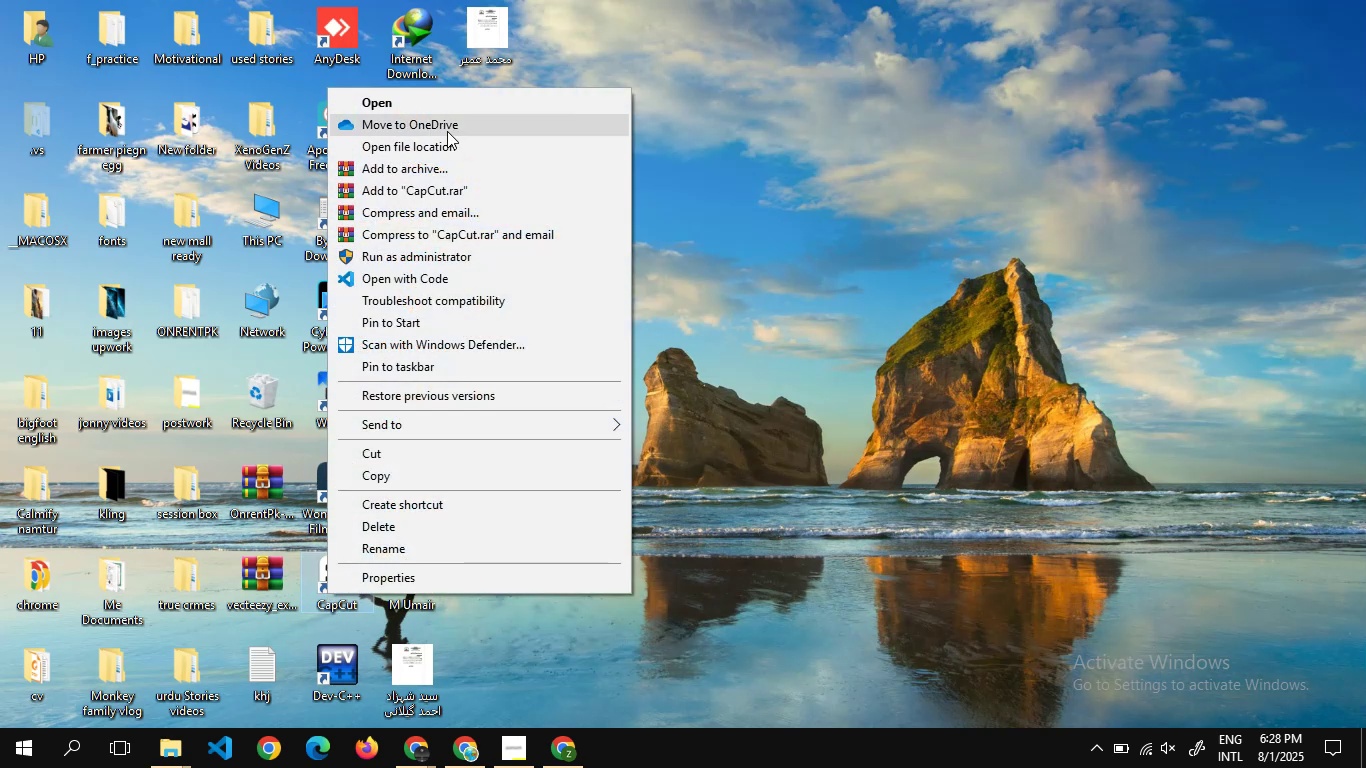 
left_click([447, 152])
 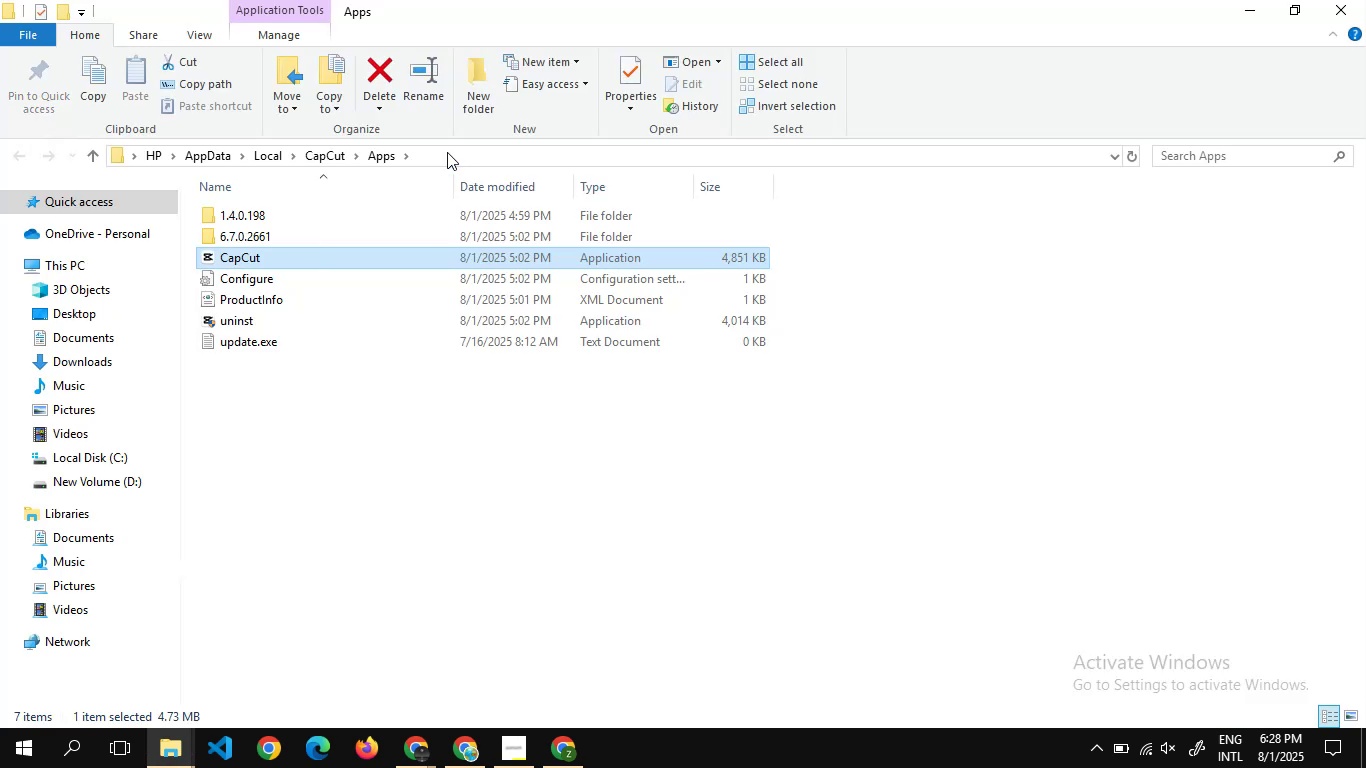 
wait(8.16)
 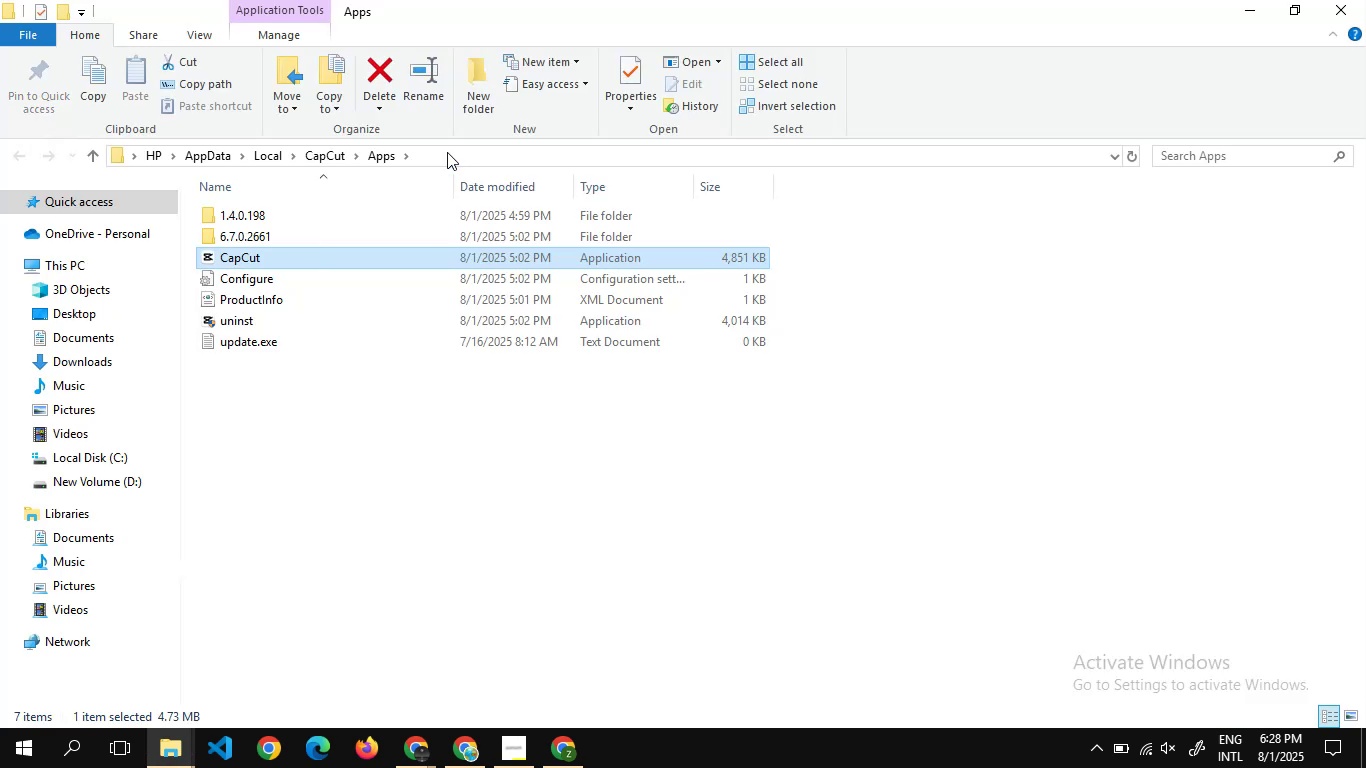 
left_click([218, 244])
 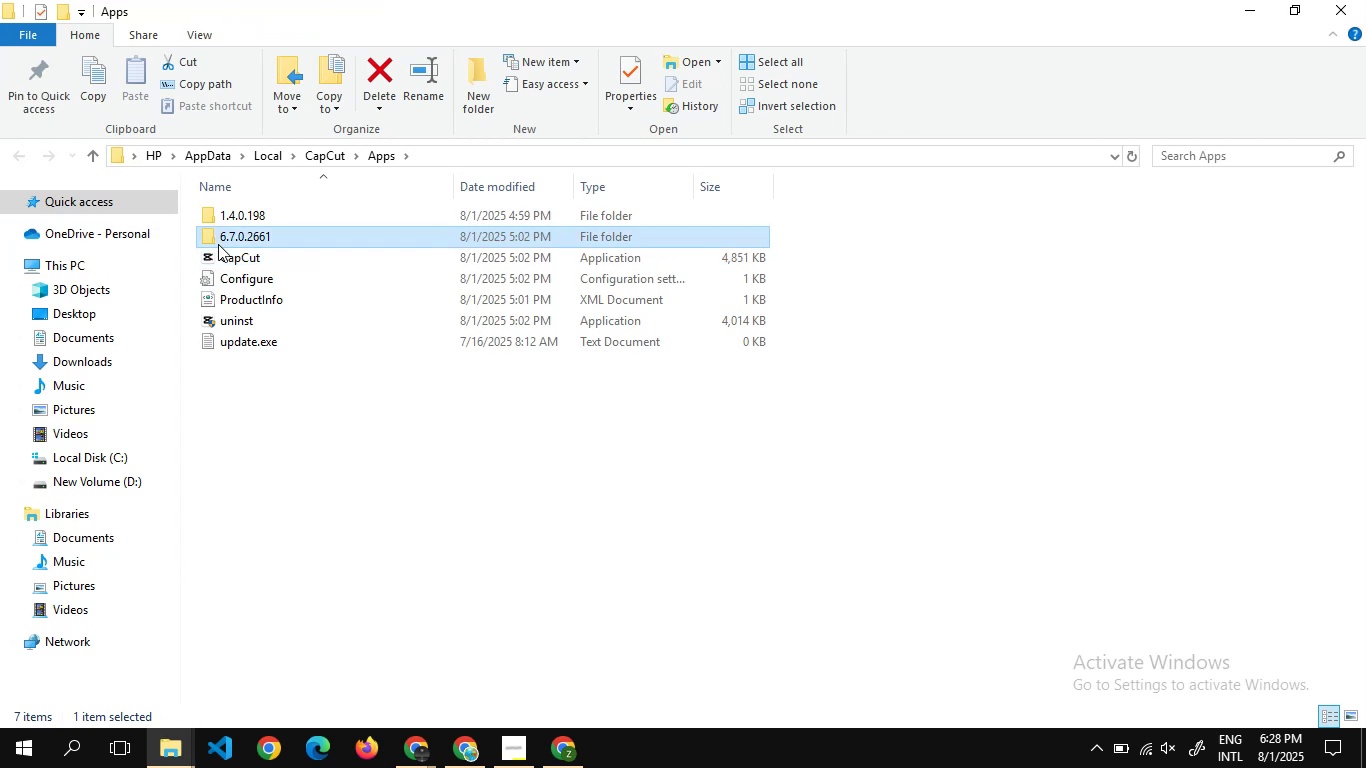 
key(Delete)
 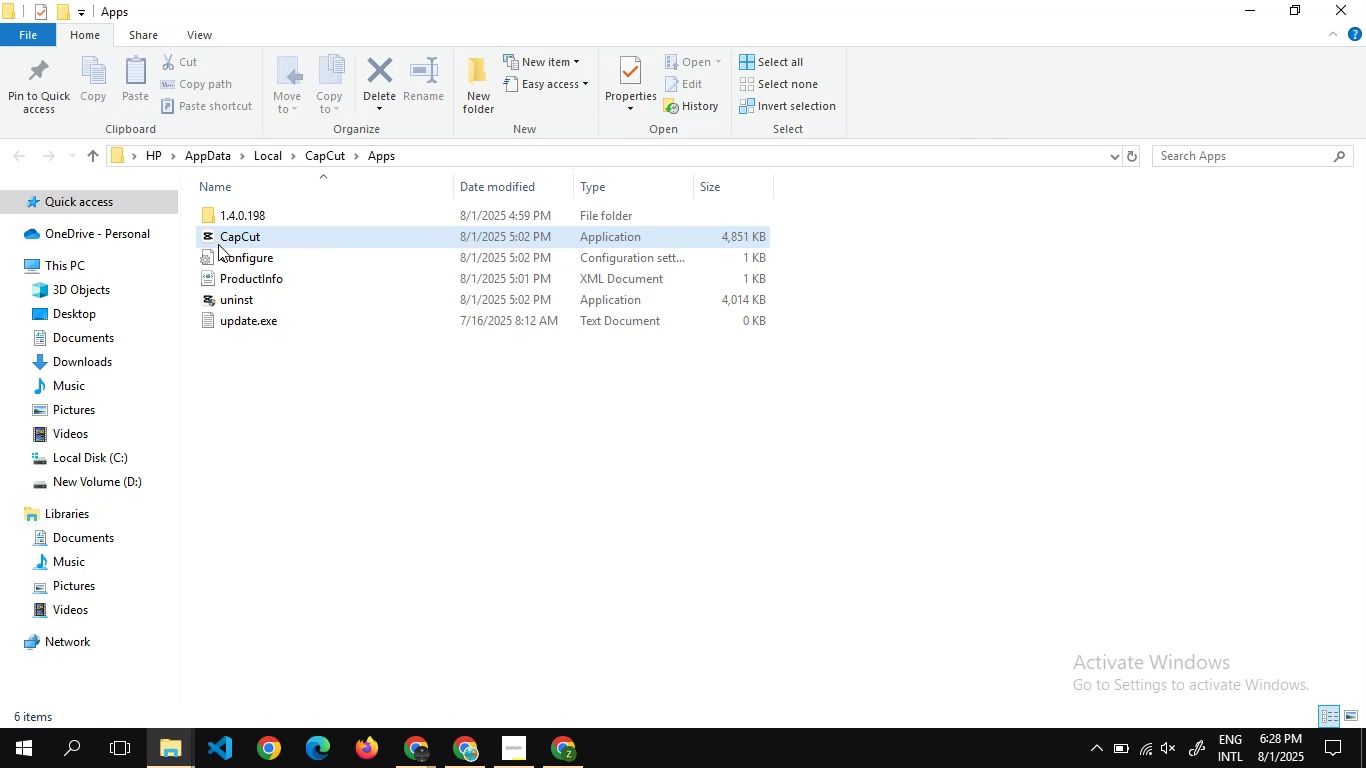 
wait(32.32)
 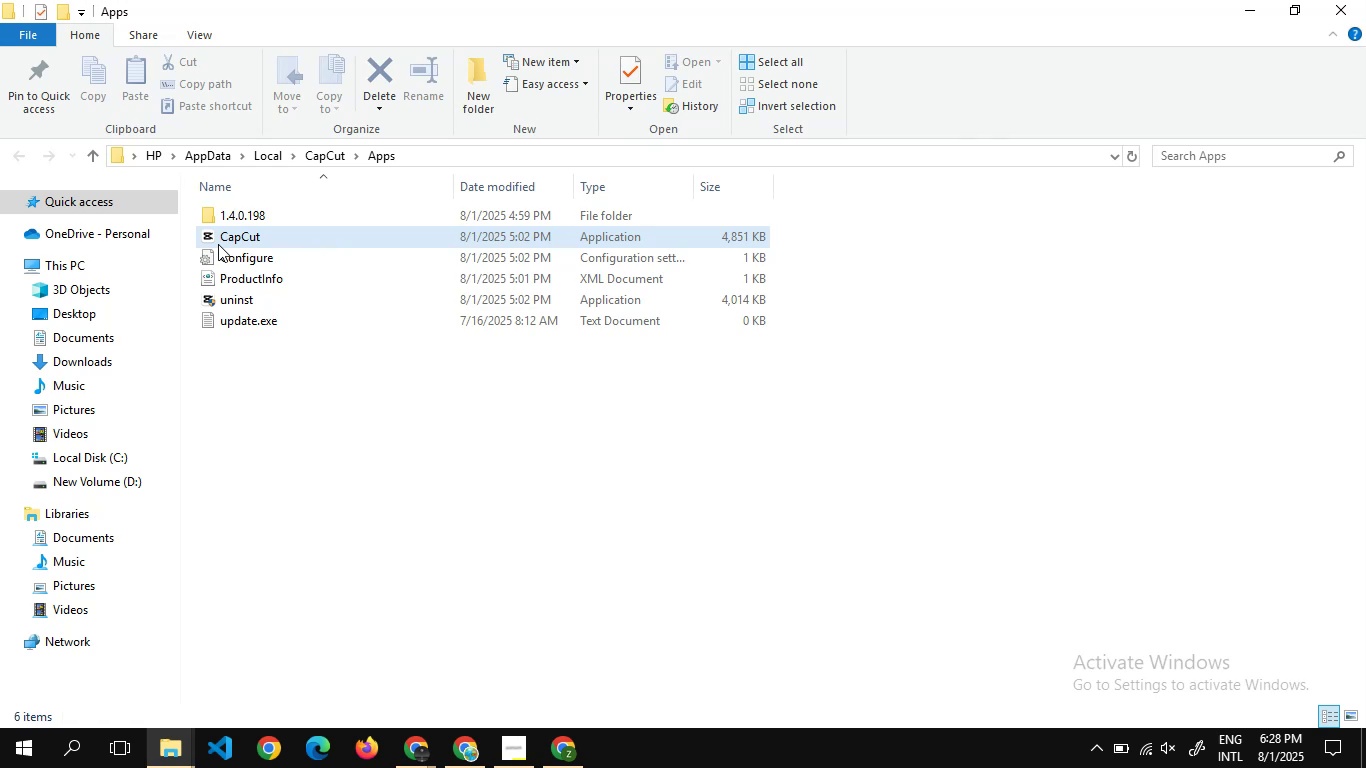 
left_click([1334, 1])
 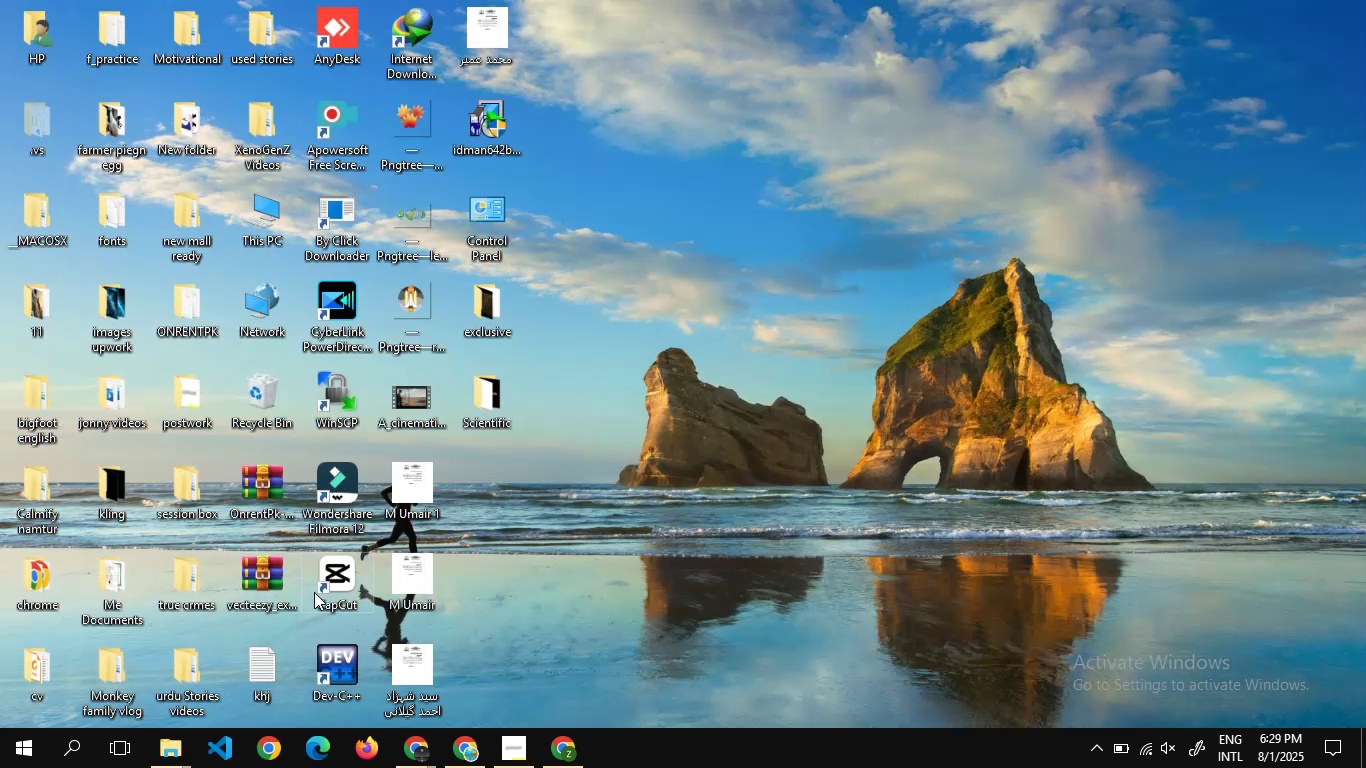 
double_click([314, 592])
 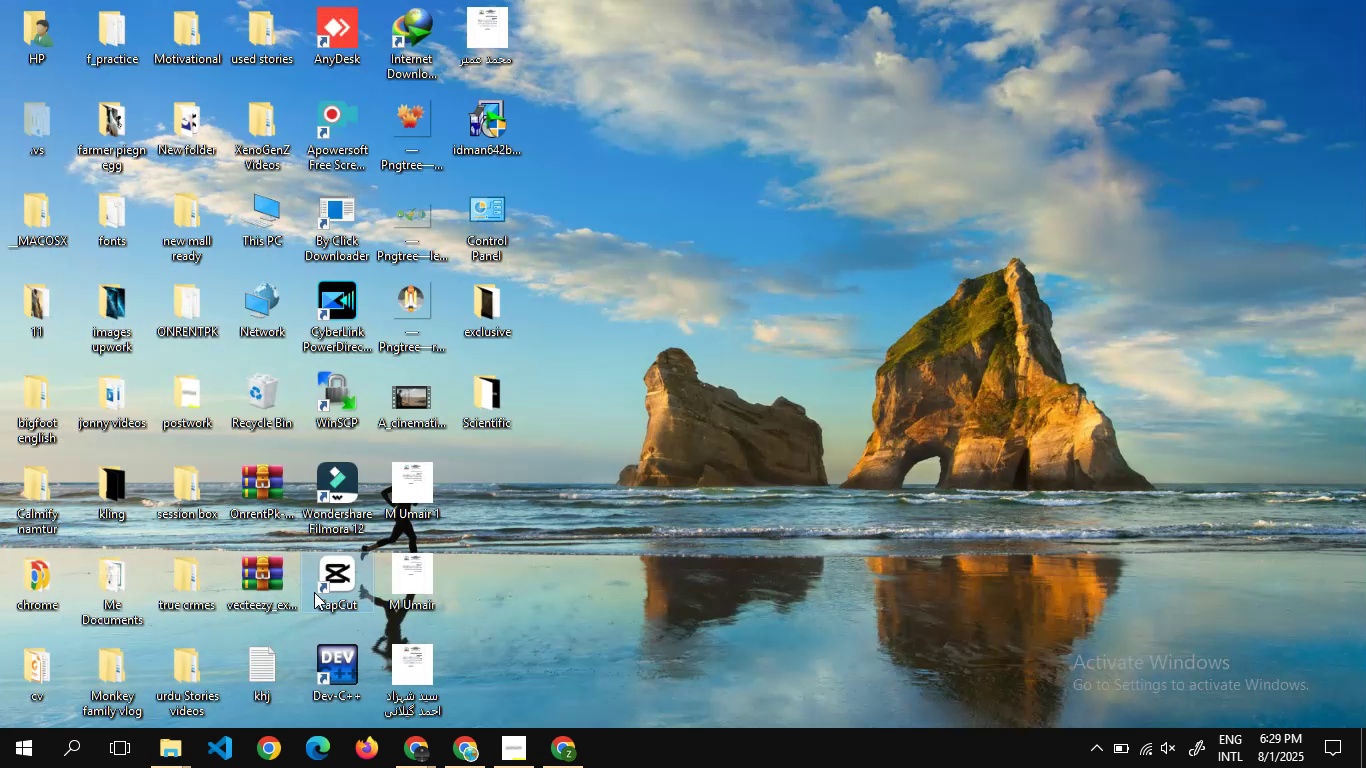 
triple_click([314, 592])
 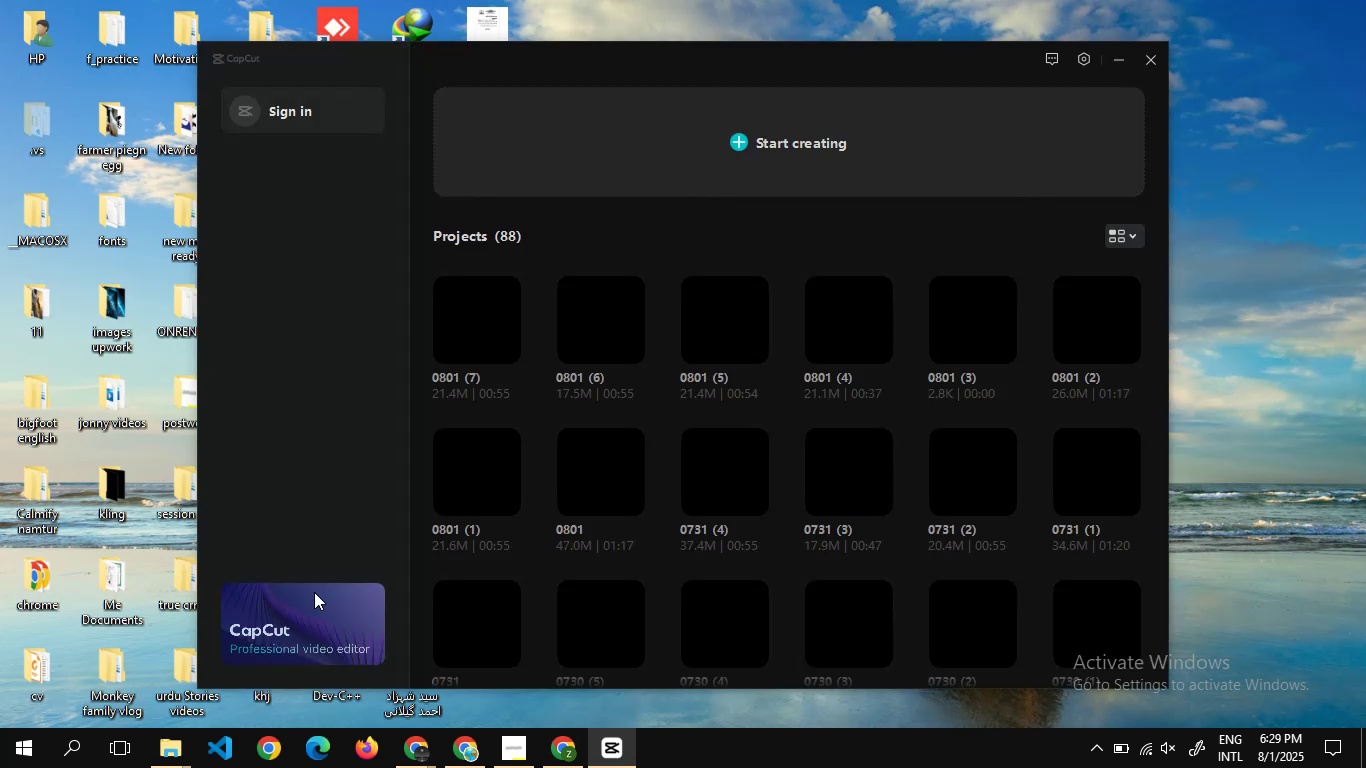 
wait(10.5)
 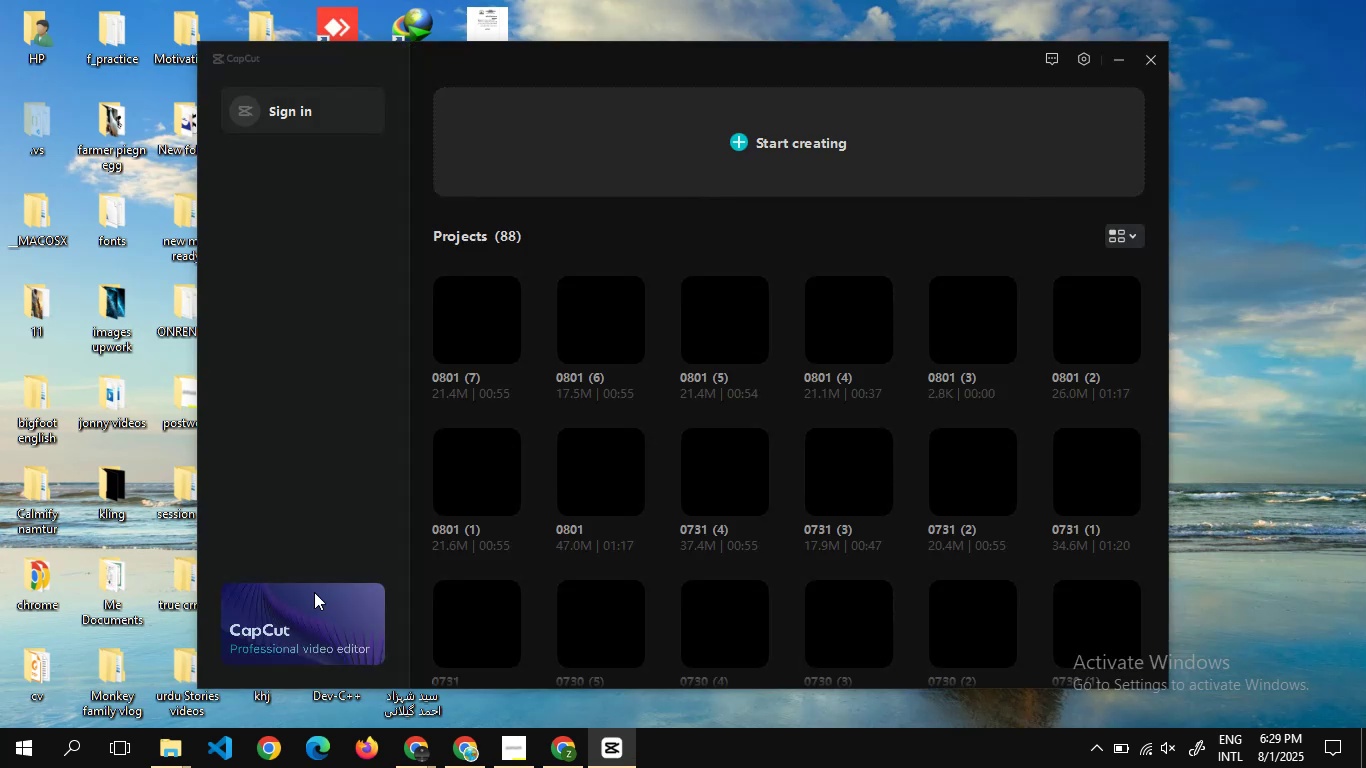 
left_click([655, 102])
 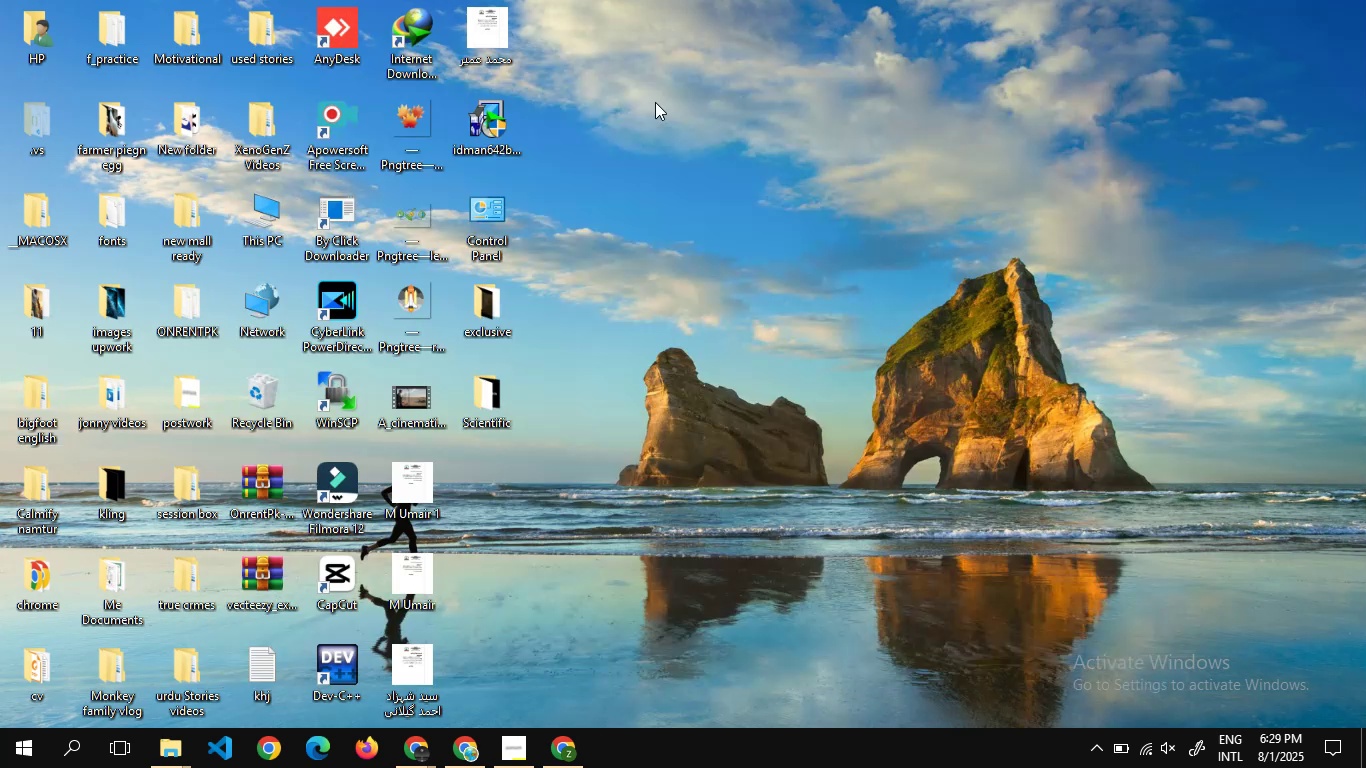 
mouse_move([378, 232])
 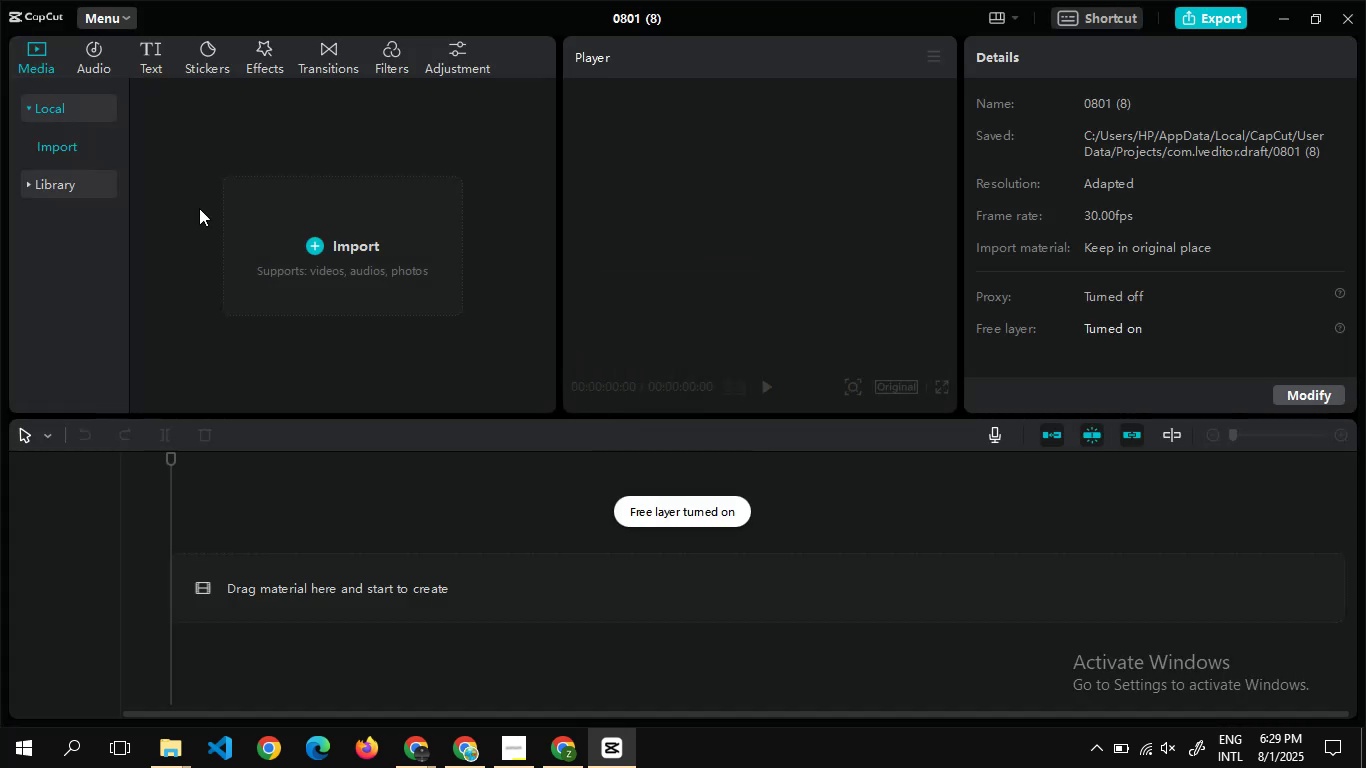 
left_click([69, 183])
 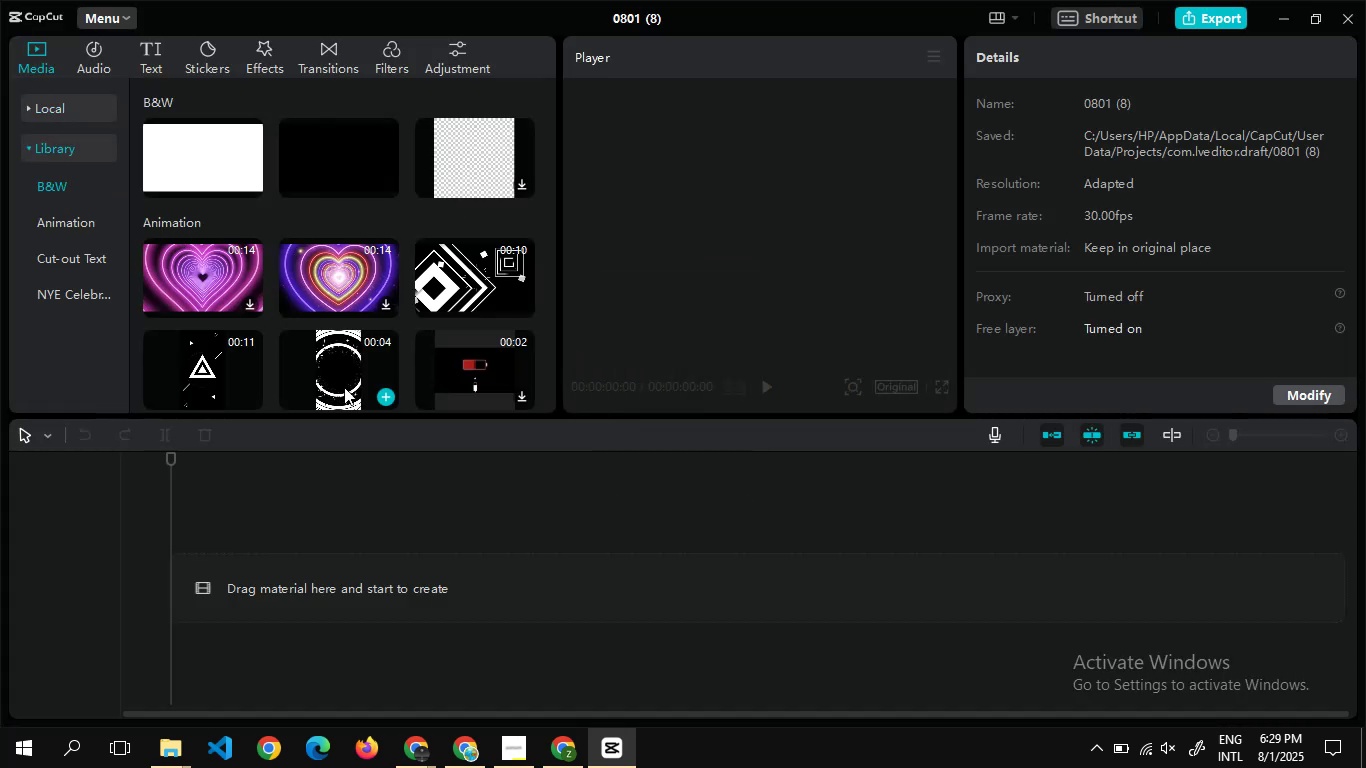 
left_click([379, 397])
 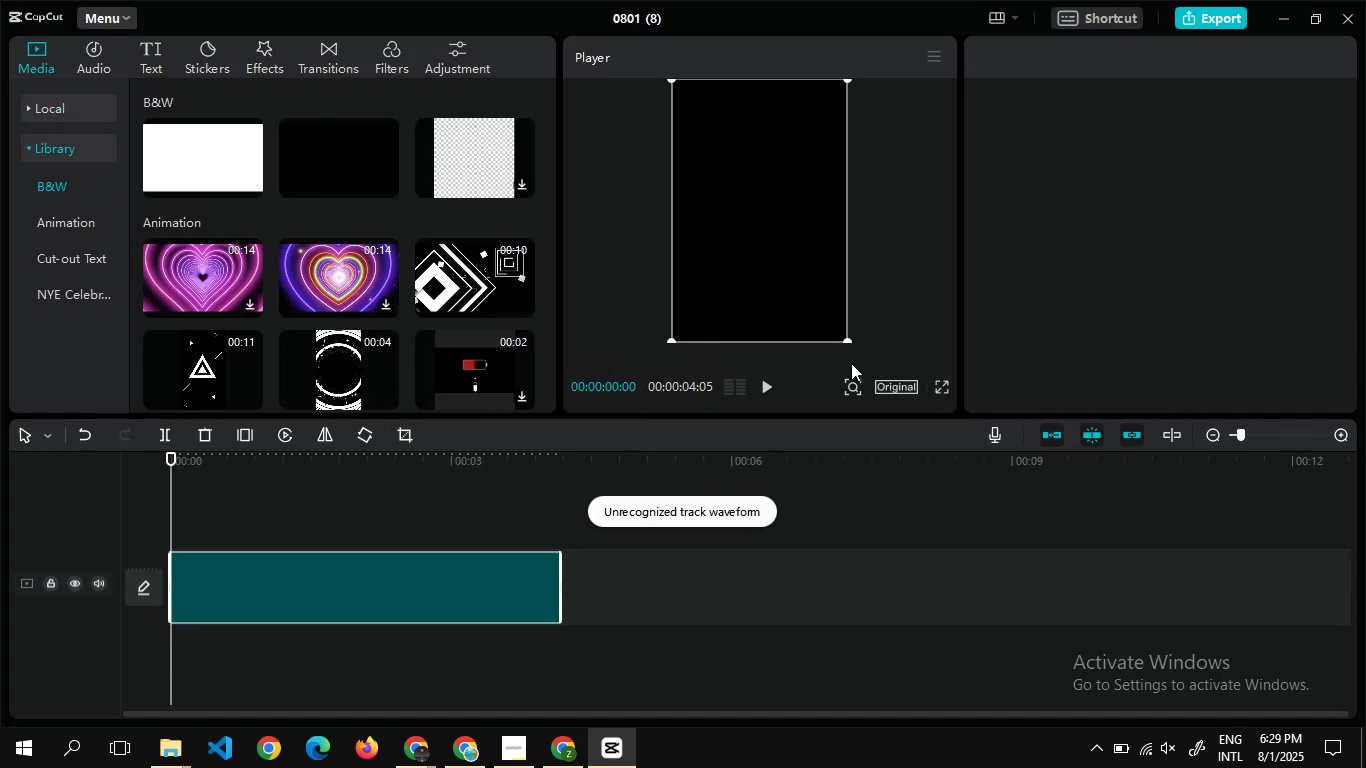 
left_click([895, 391])
 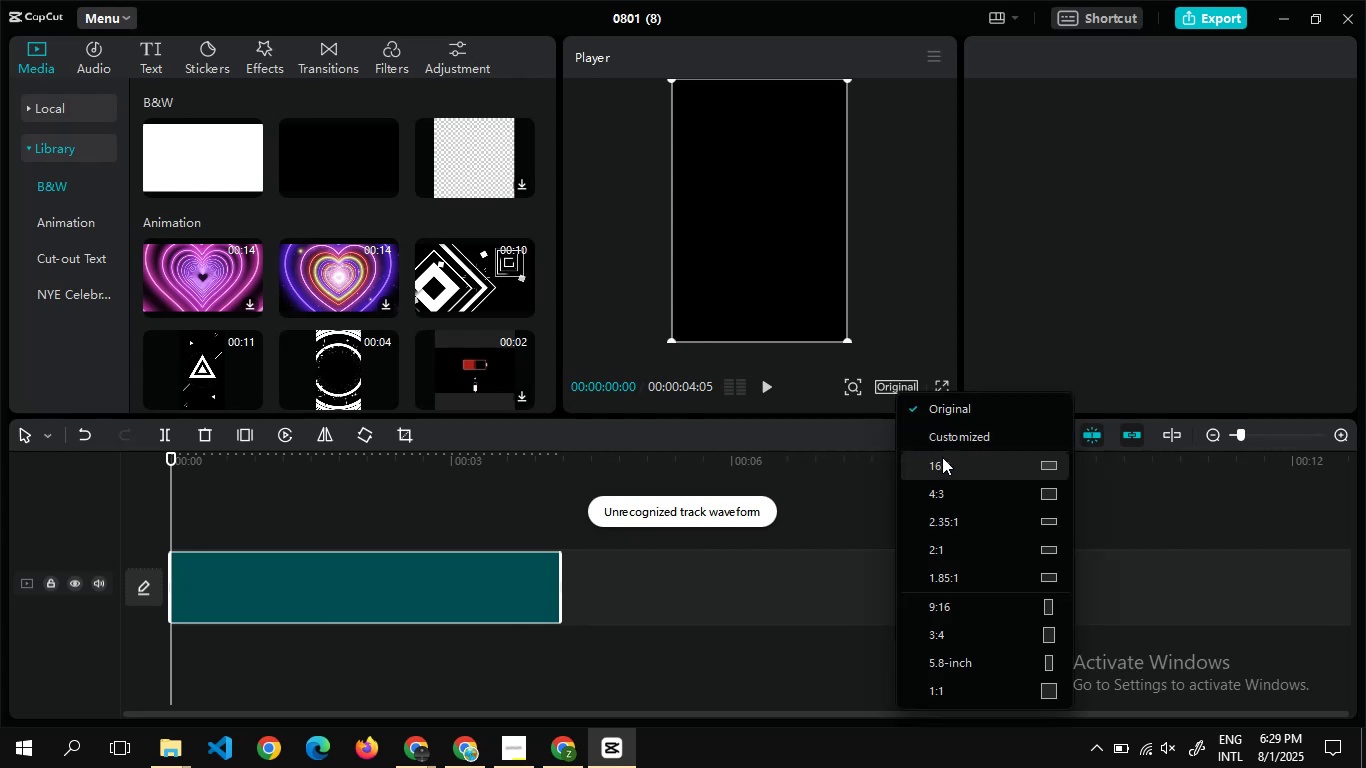 
left_click([946, 457])
 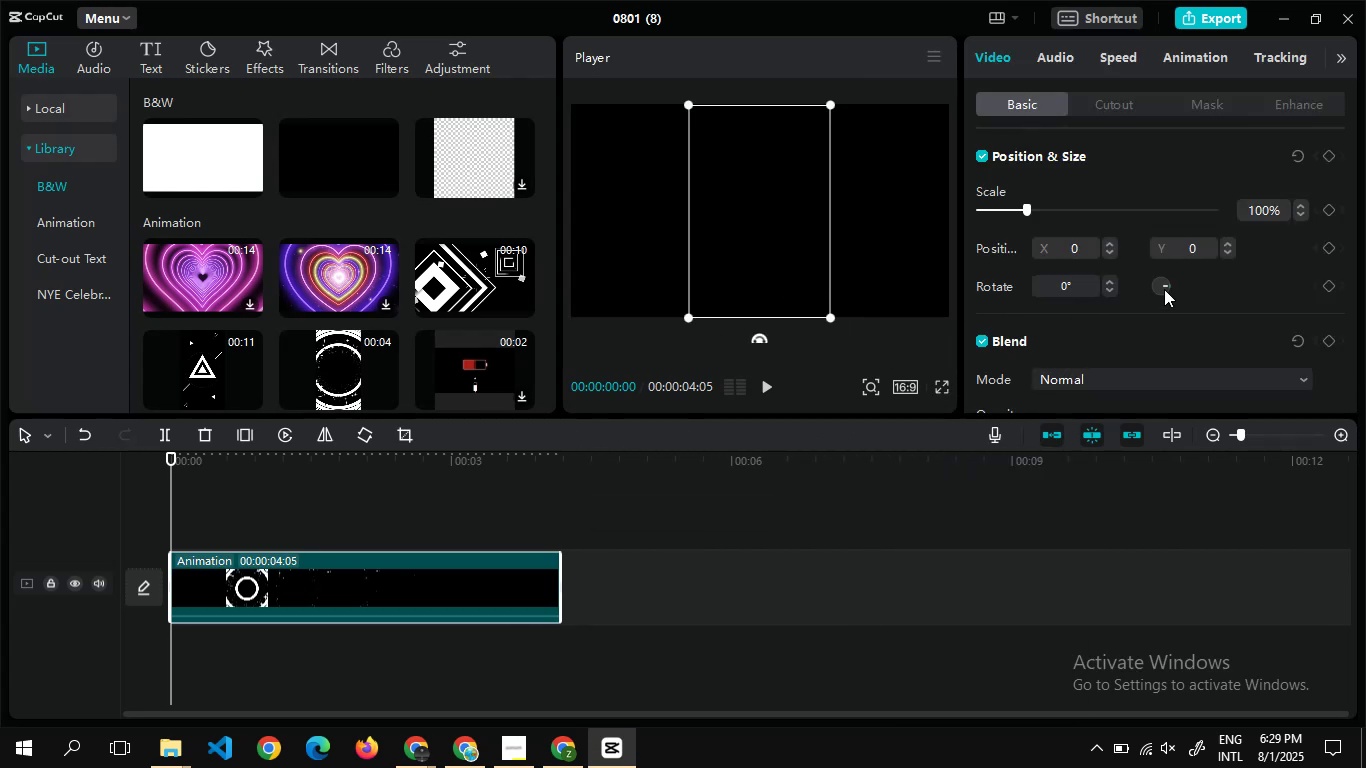 
wait(5.25)
 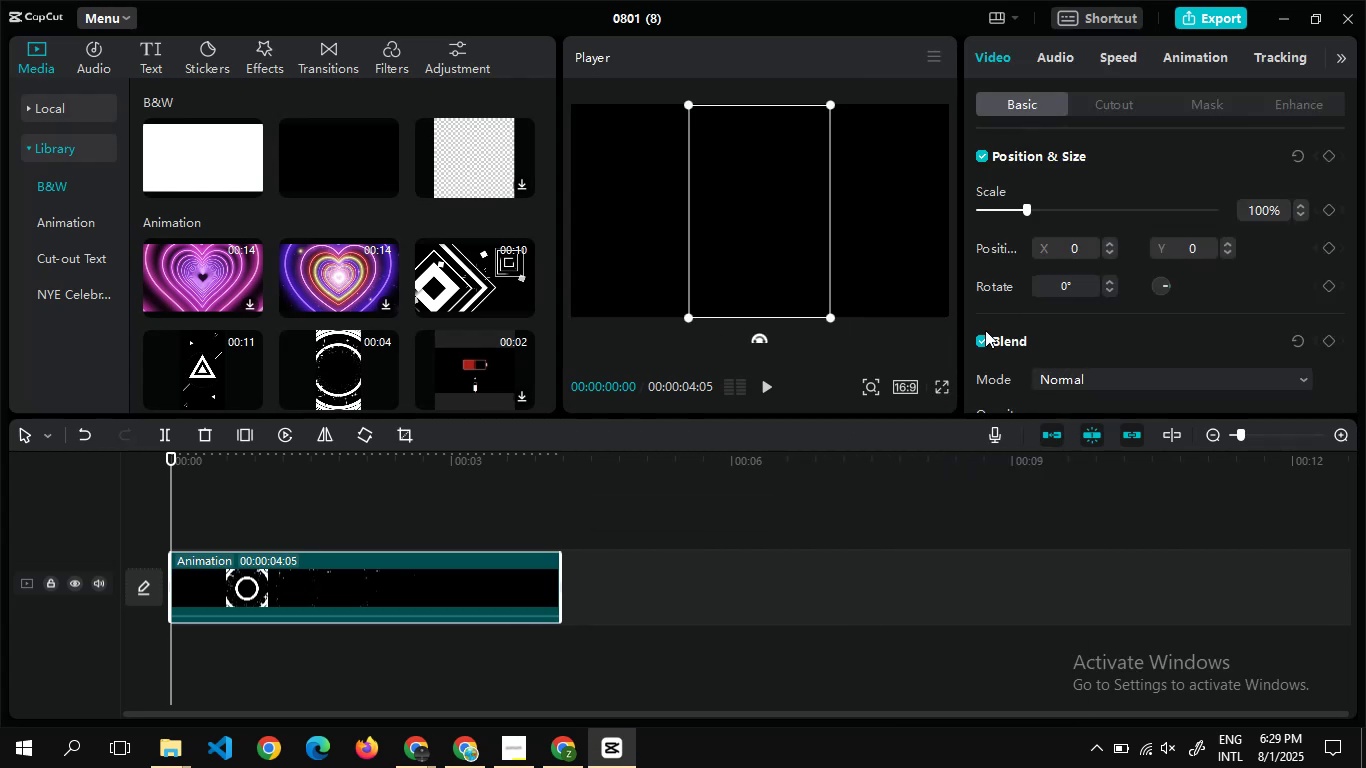 
left_click([1161, 292])
 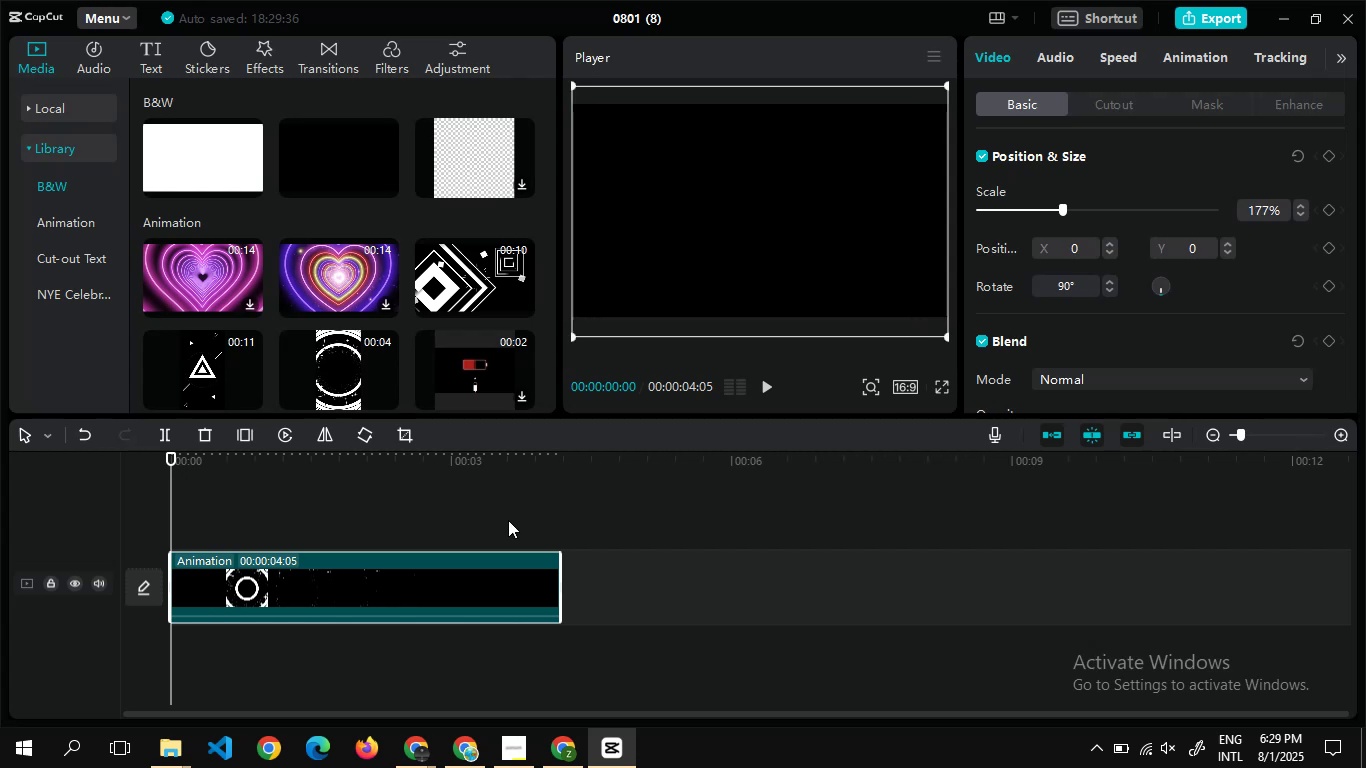 
wait(5.82)
 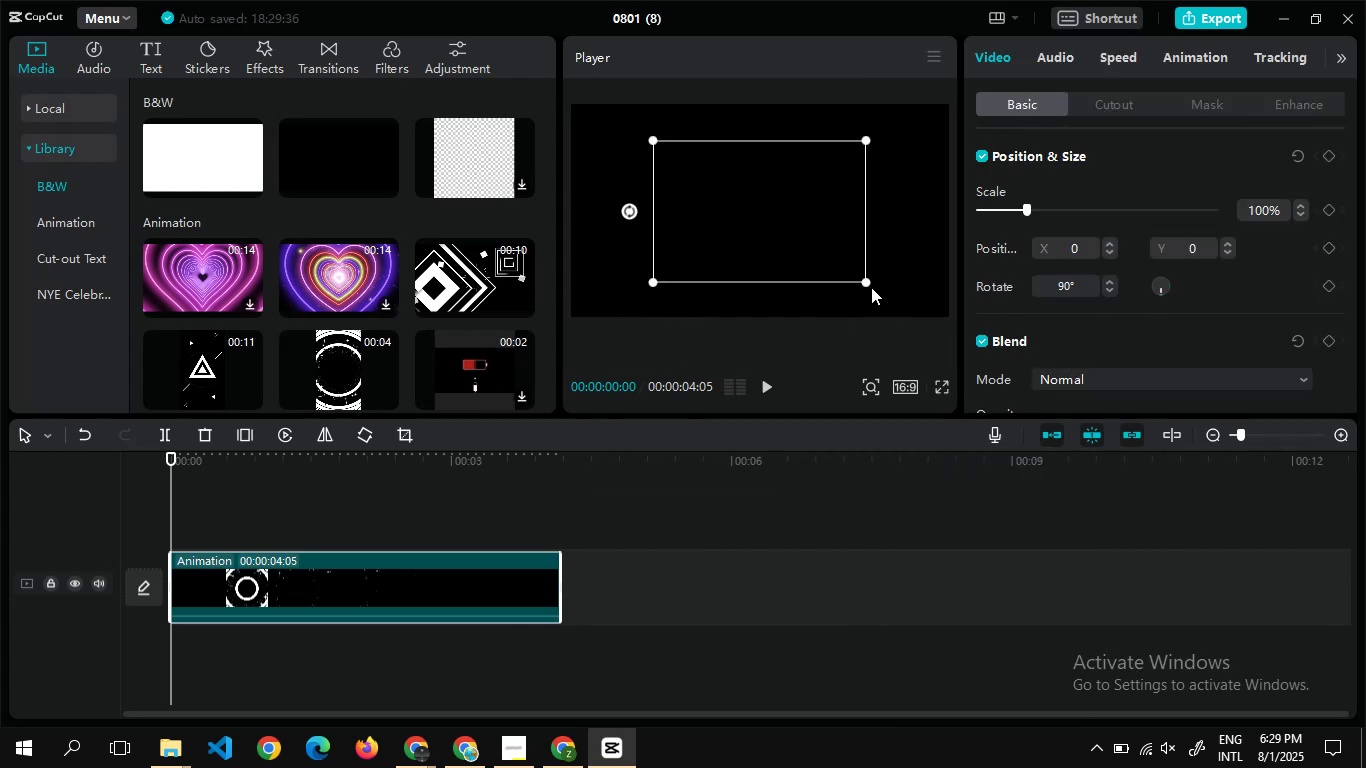 
double_click([287, 535])
 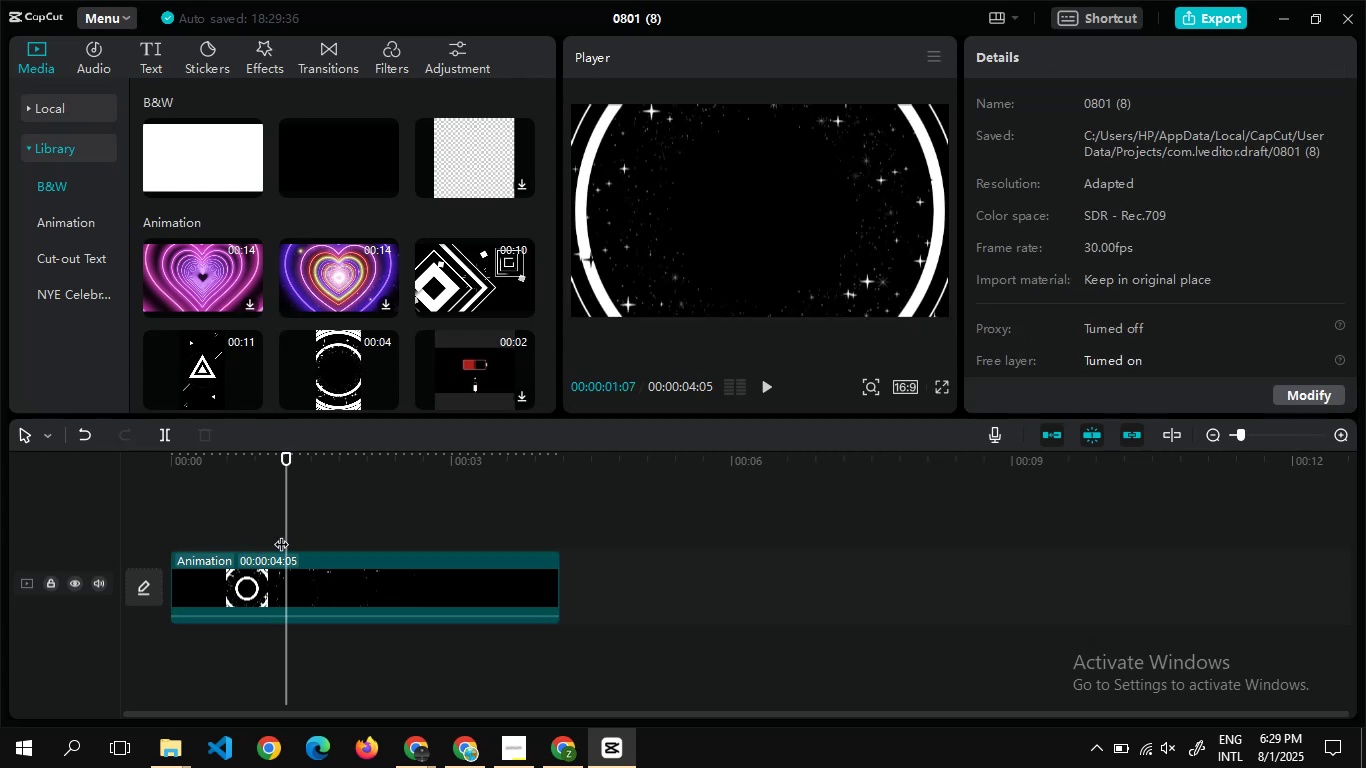 
double_click([281, 534])
 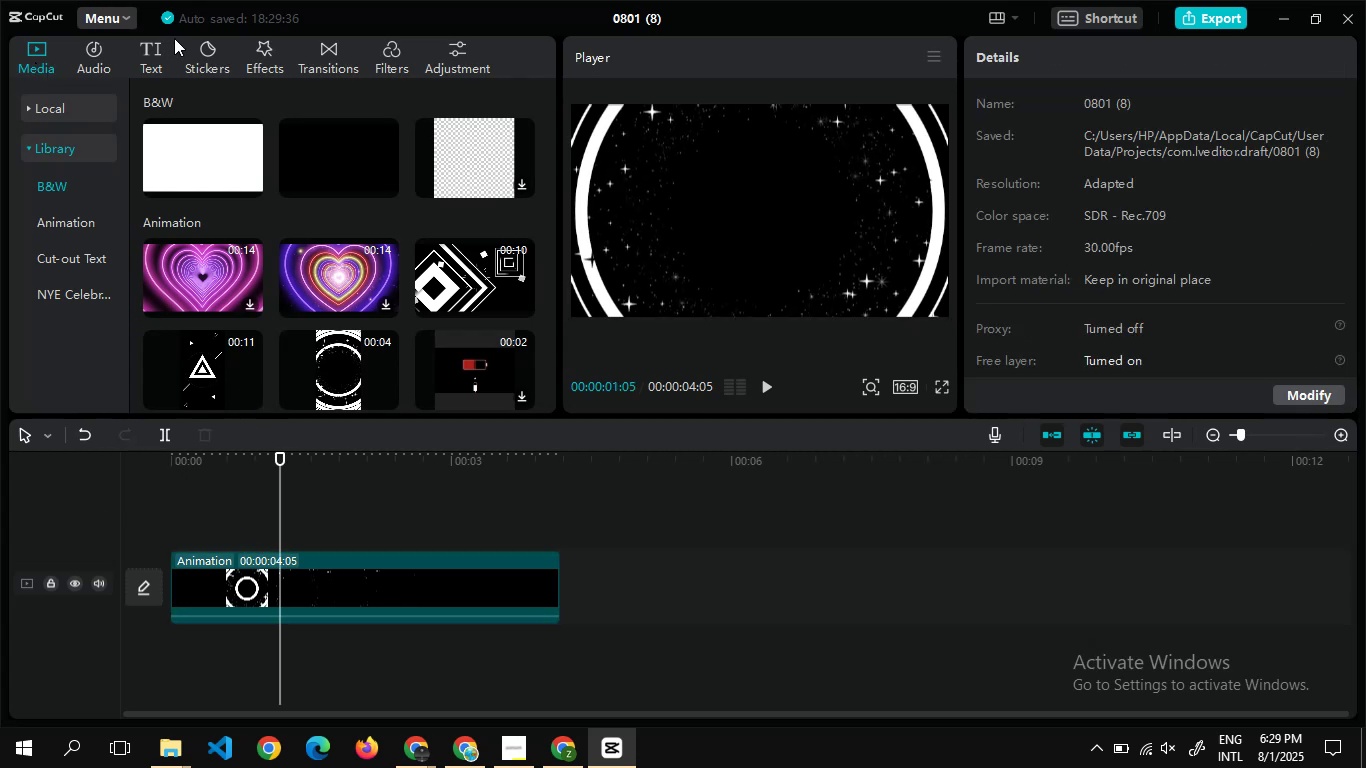 
left_click([164, 44])
 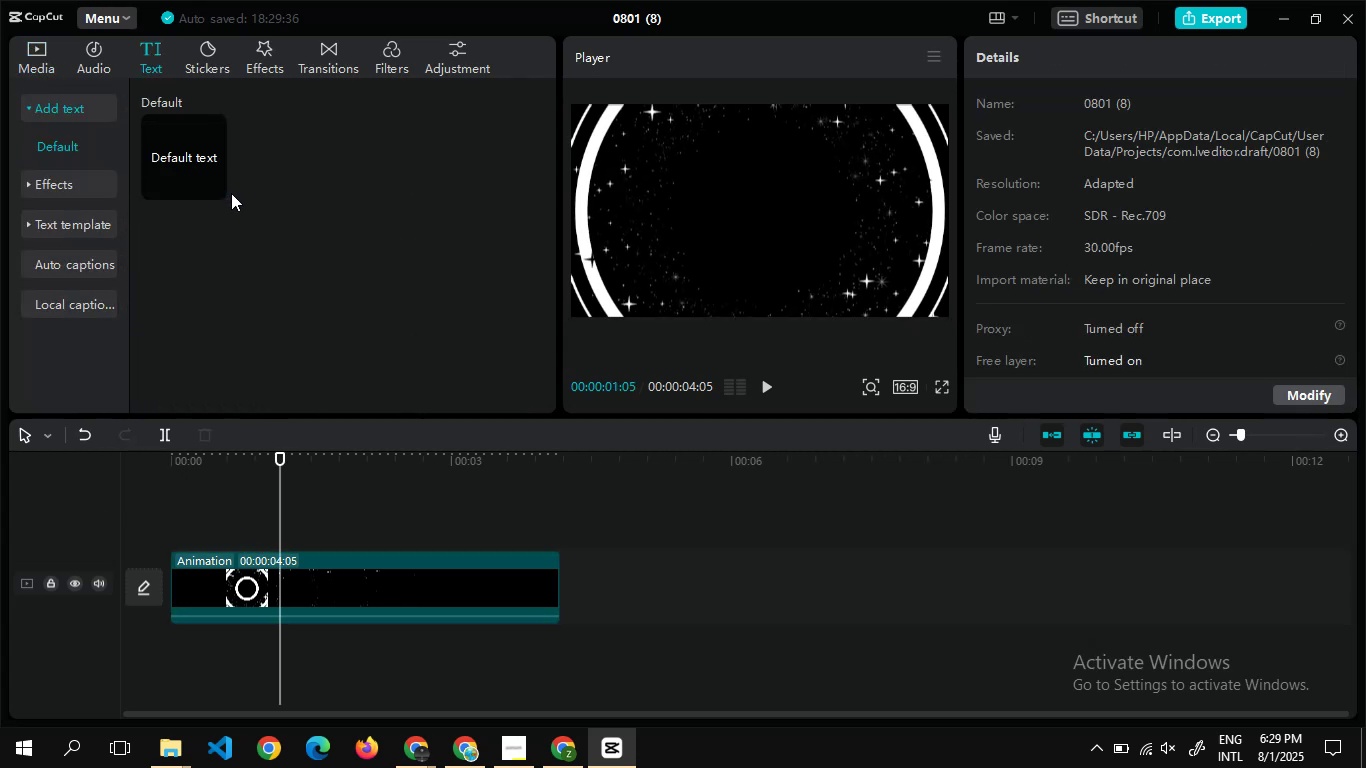 
left_click([214, 186])
 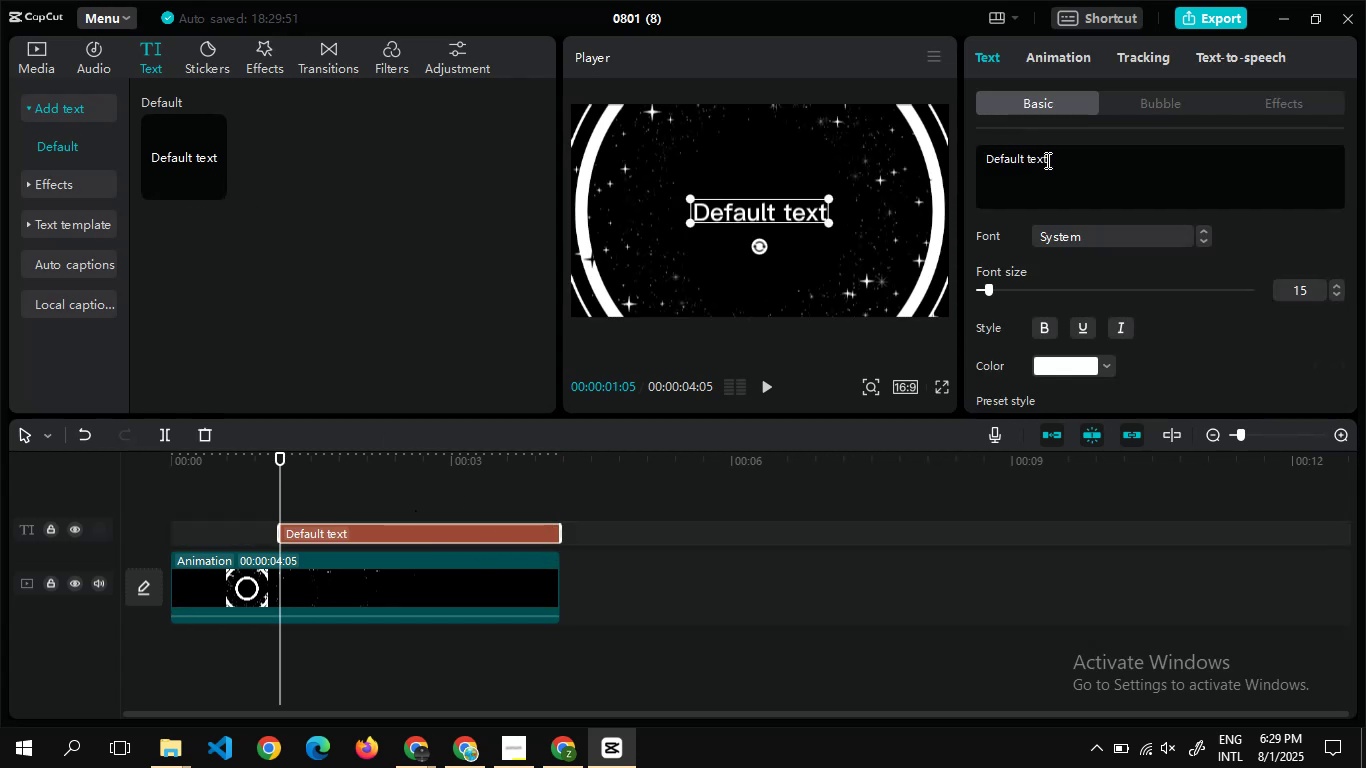 
wait(7.56)
 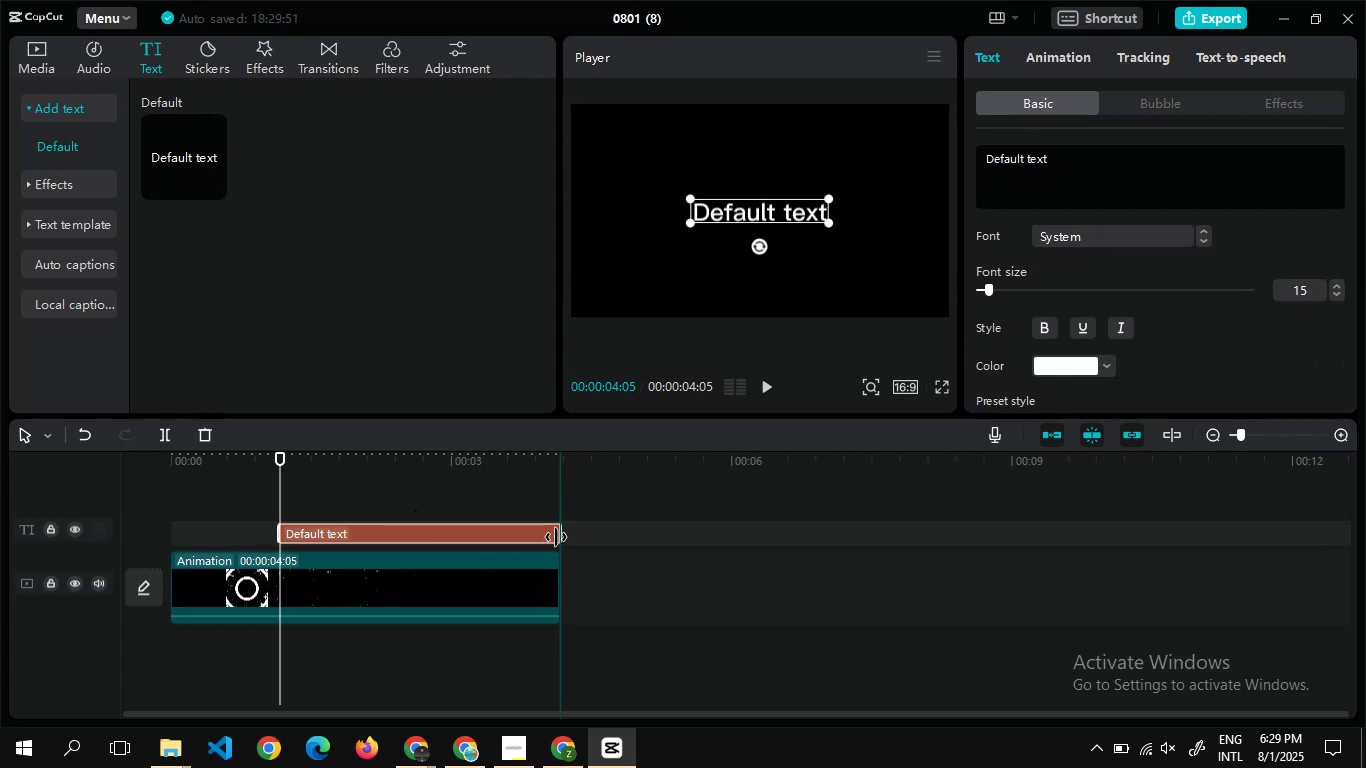 
type(XenoGnZ)
 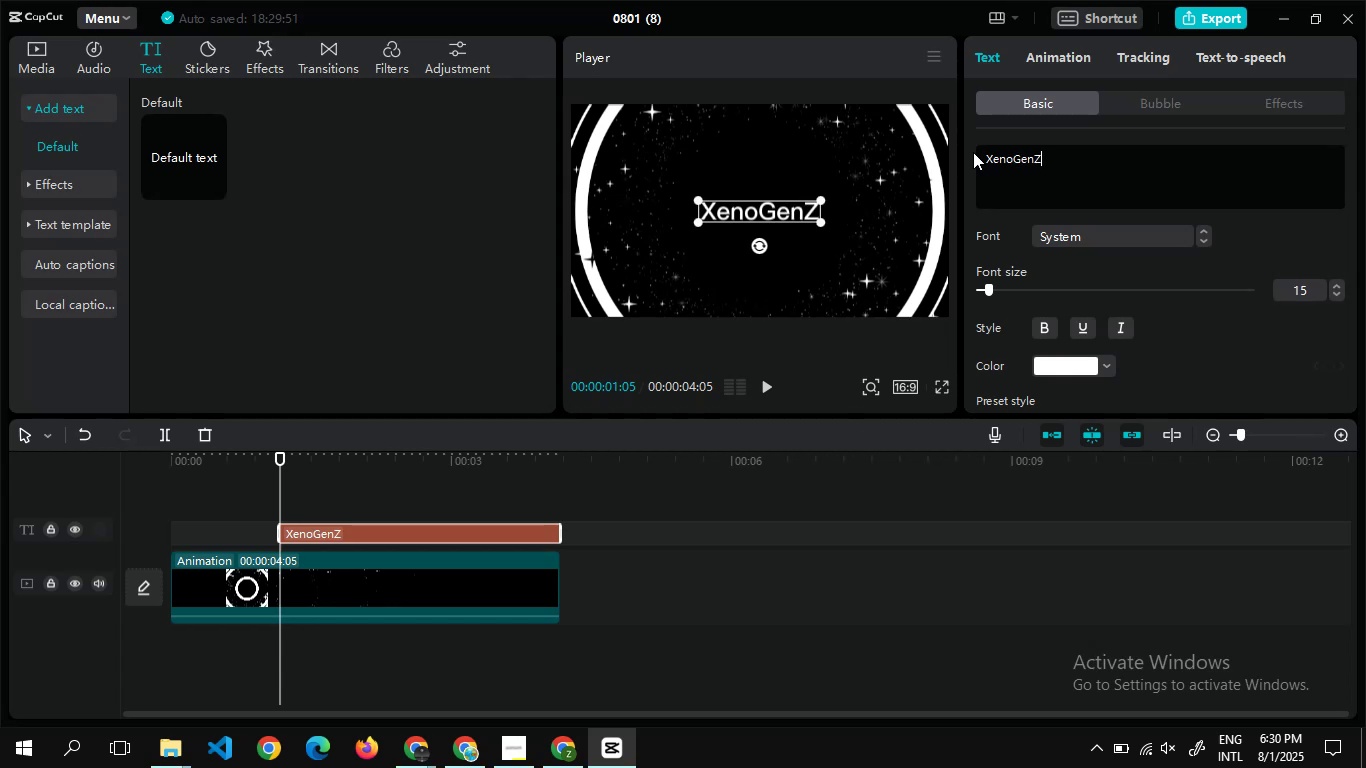 
wait(6.37)
 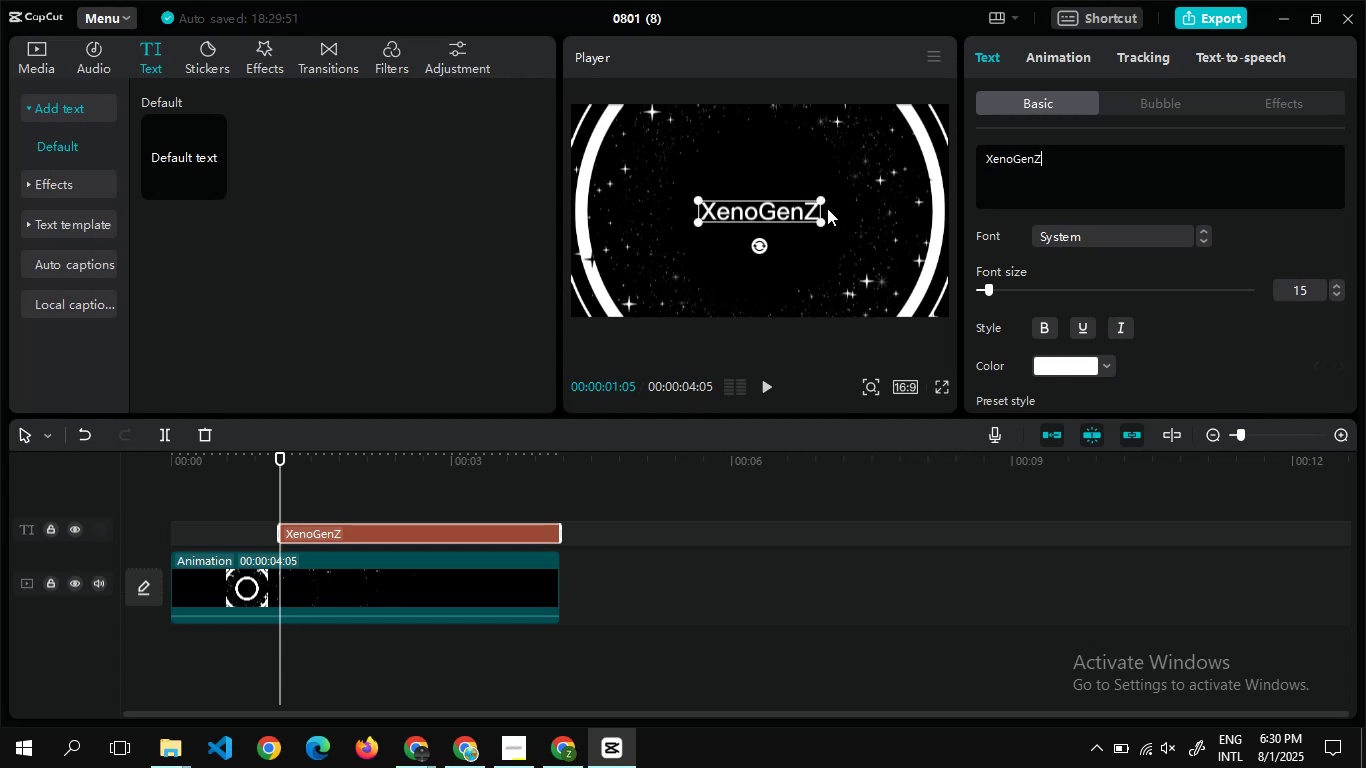 
left_click([1136, 98])
 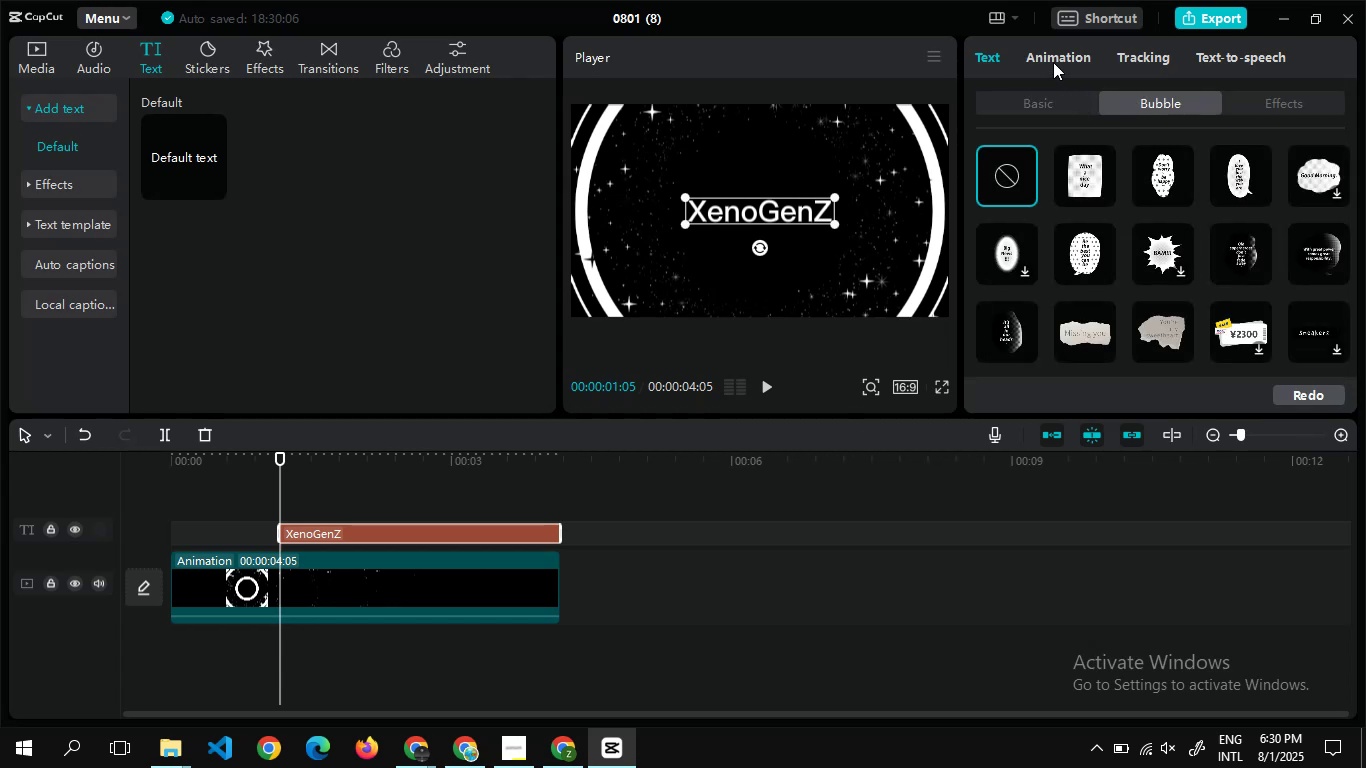 
left_click([1051, 55])
 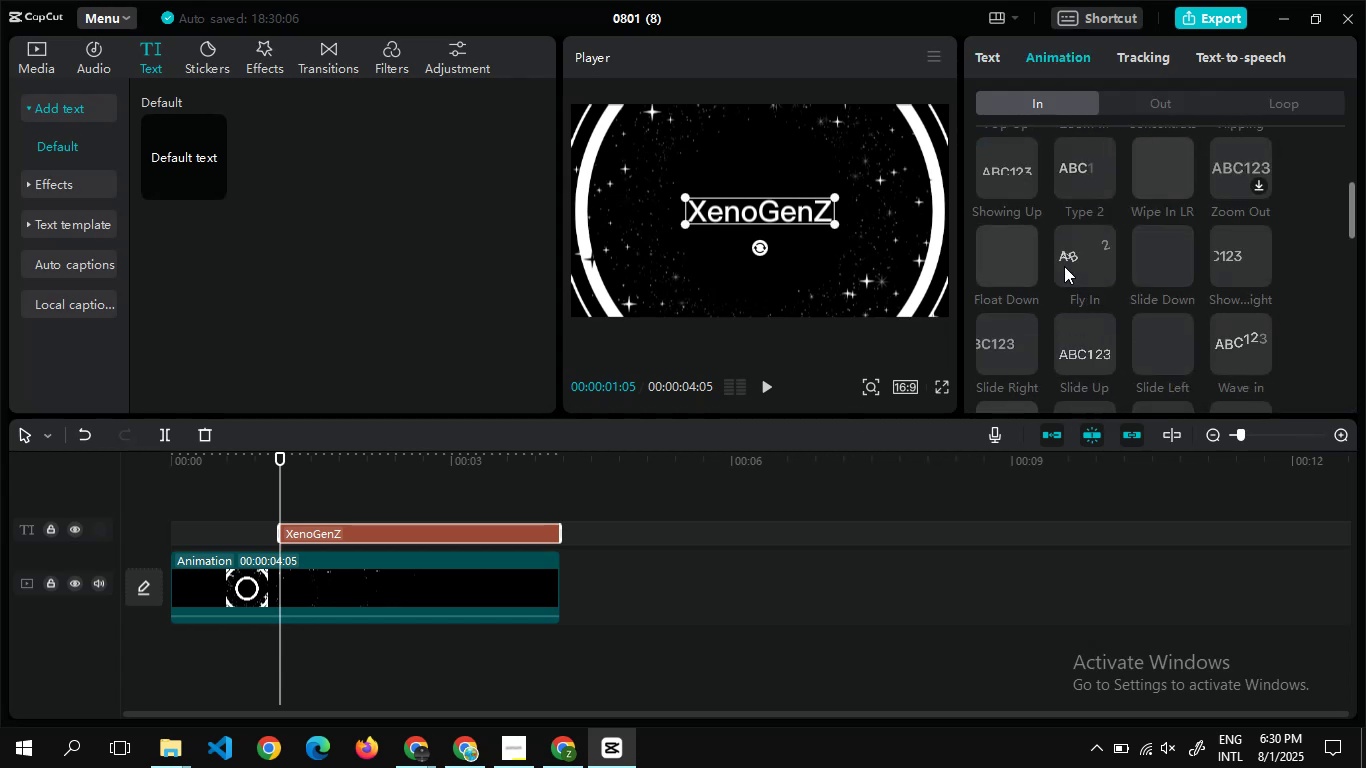 
wait(9.38)
 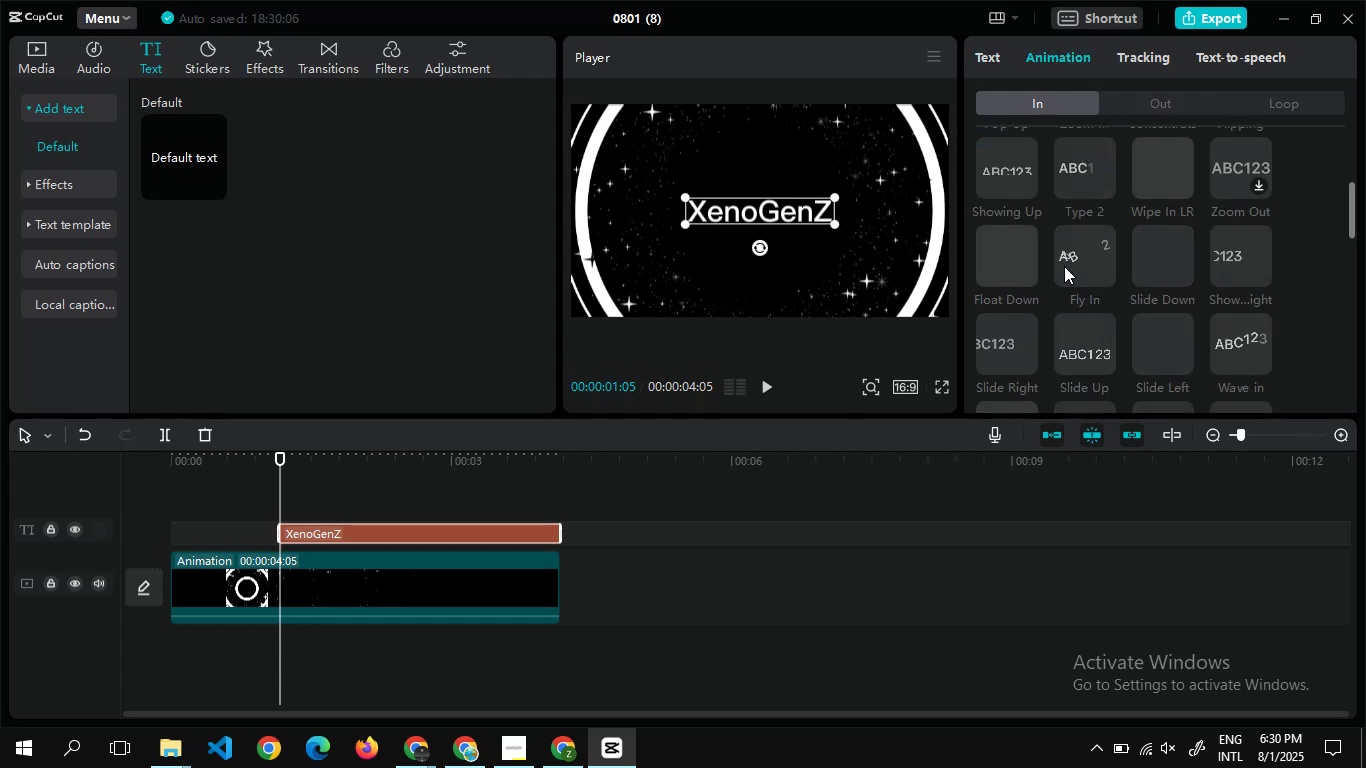 
left_click([997, 148])
 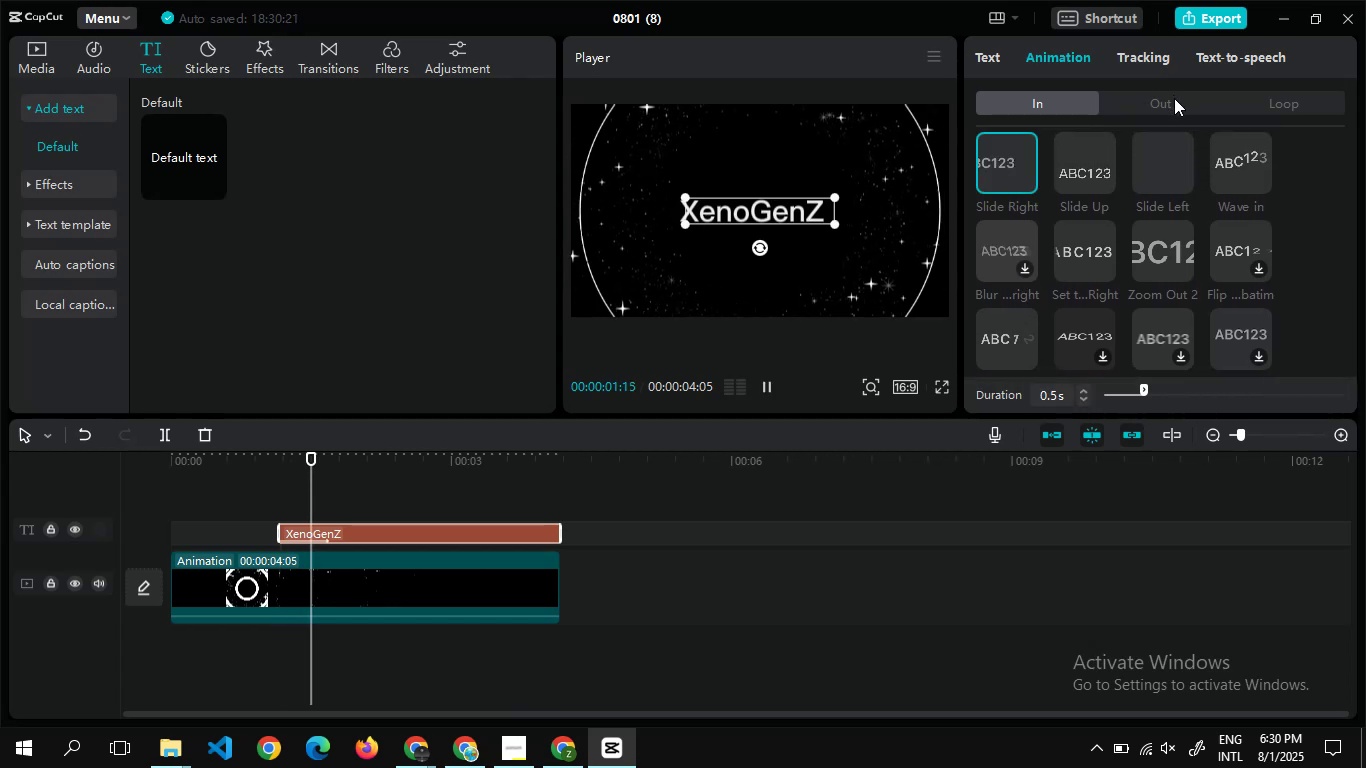 
left_click([1174, 98])
 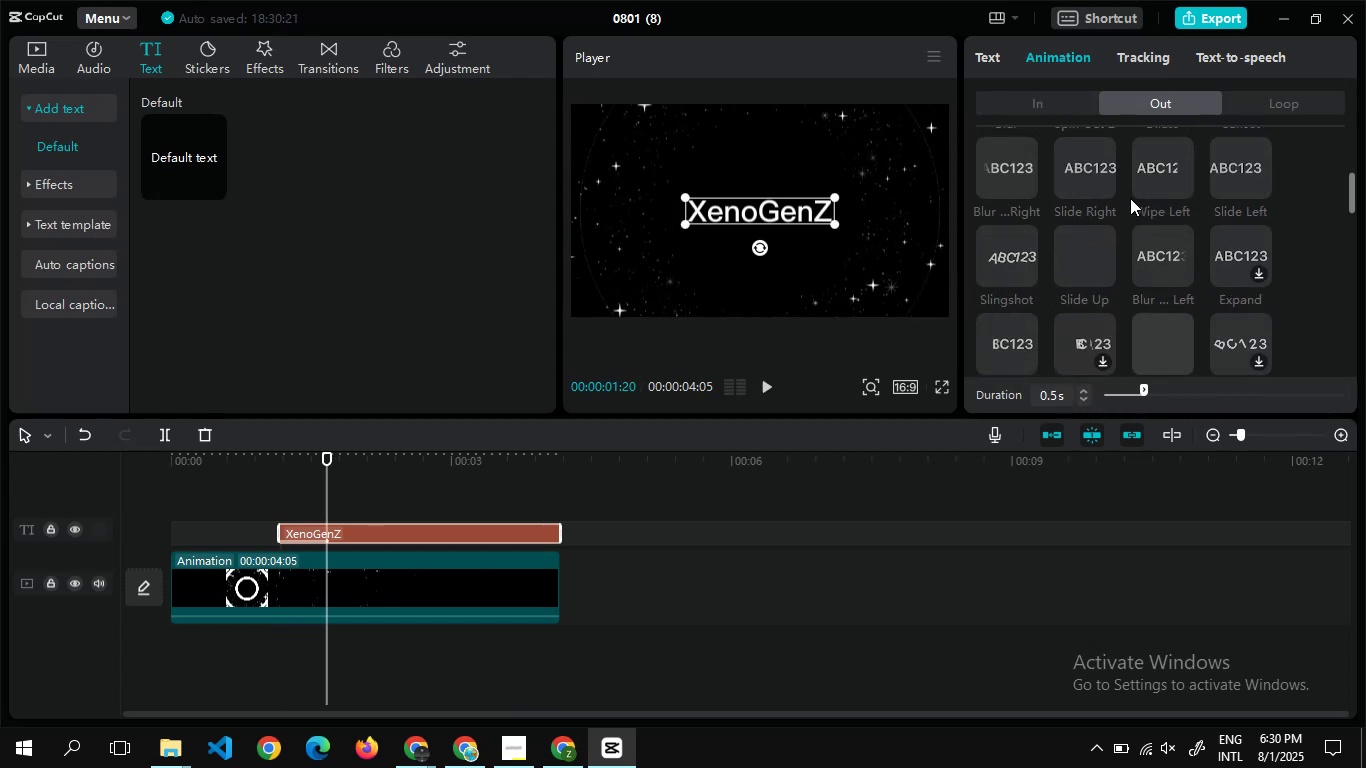 
left_click([1075, 177])
 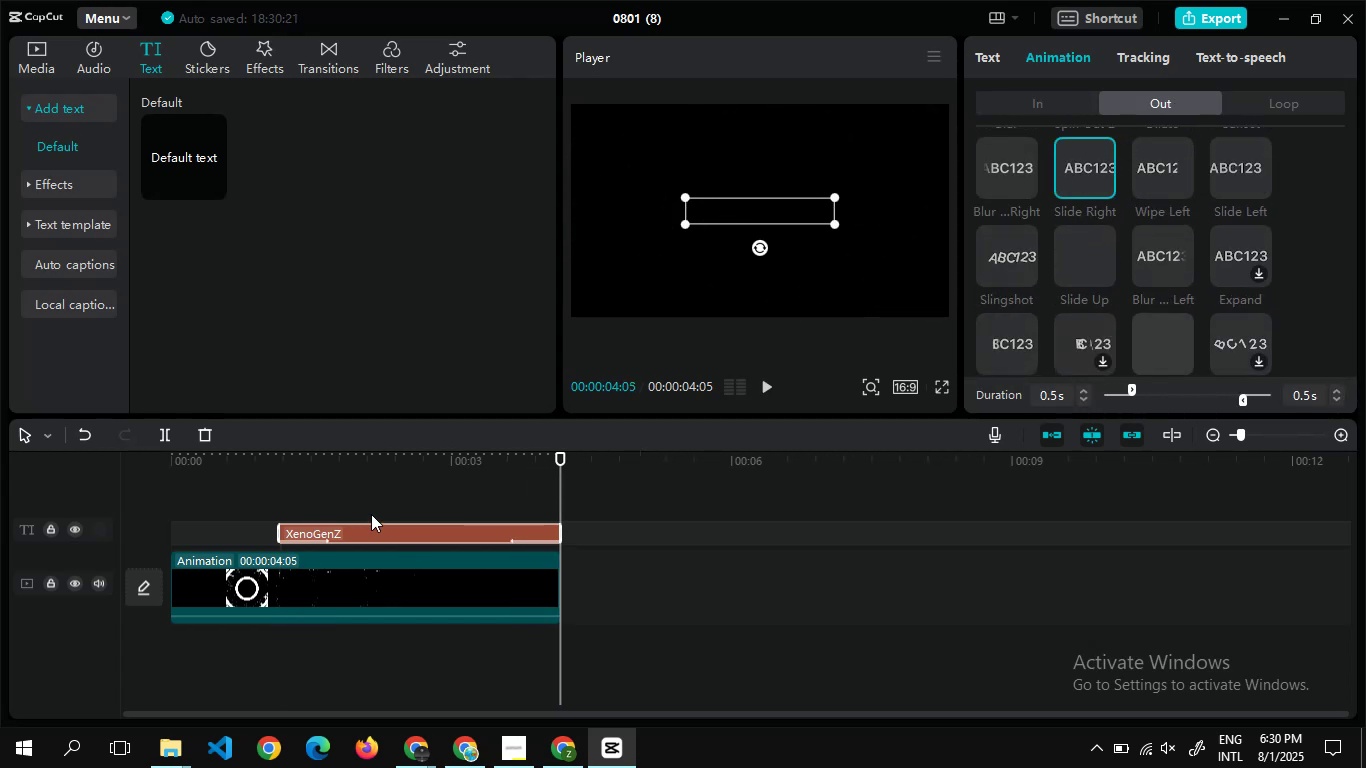 
double_click([371, 505])
 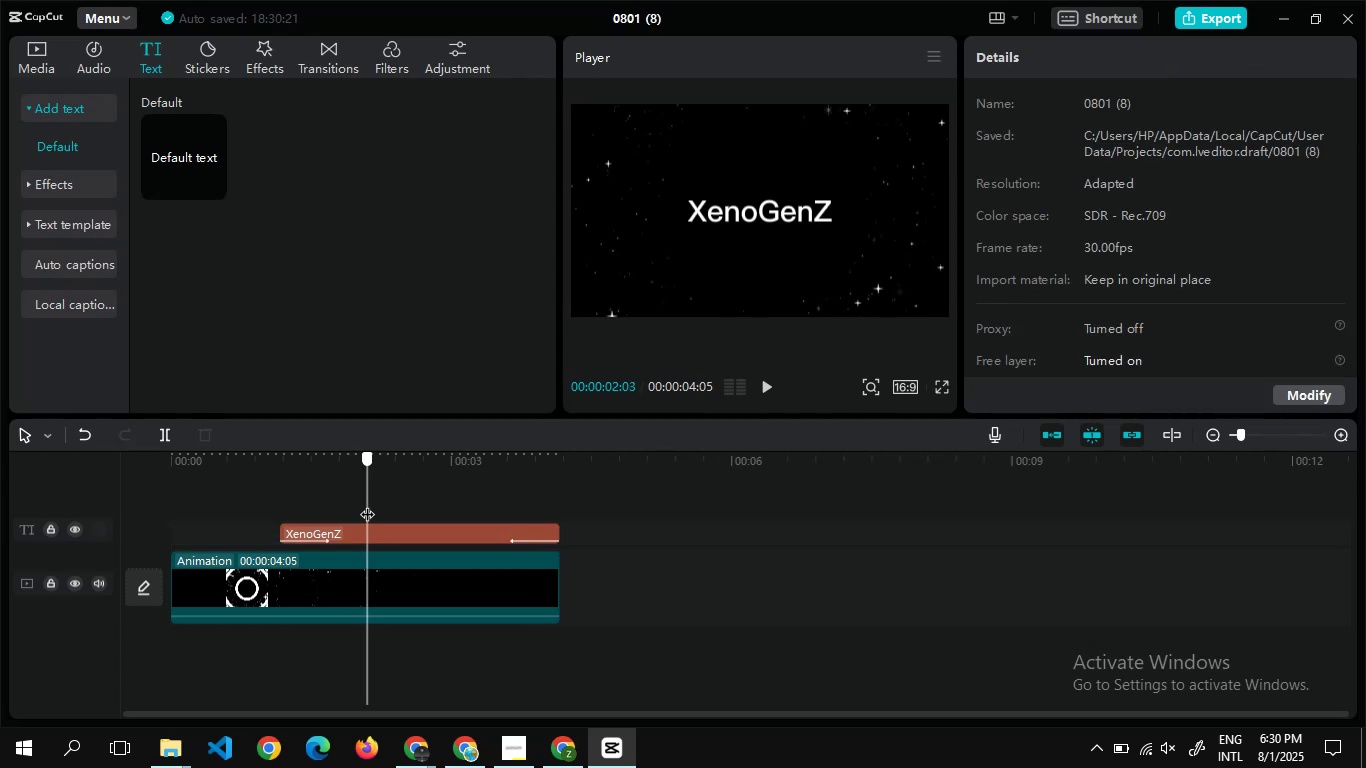 
double_click([367, 504])
 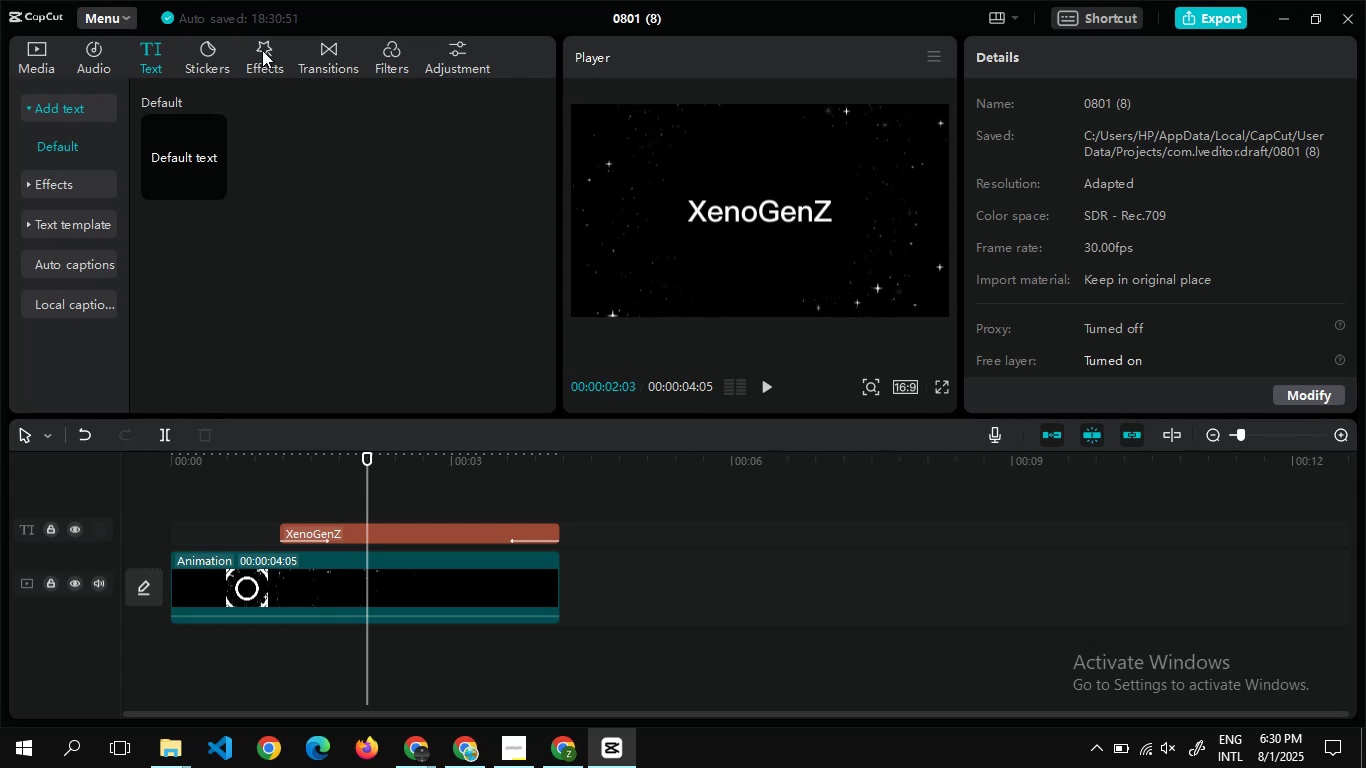 
wait(26.98)
 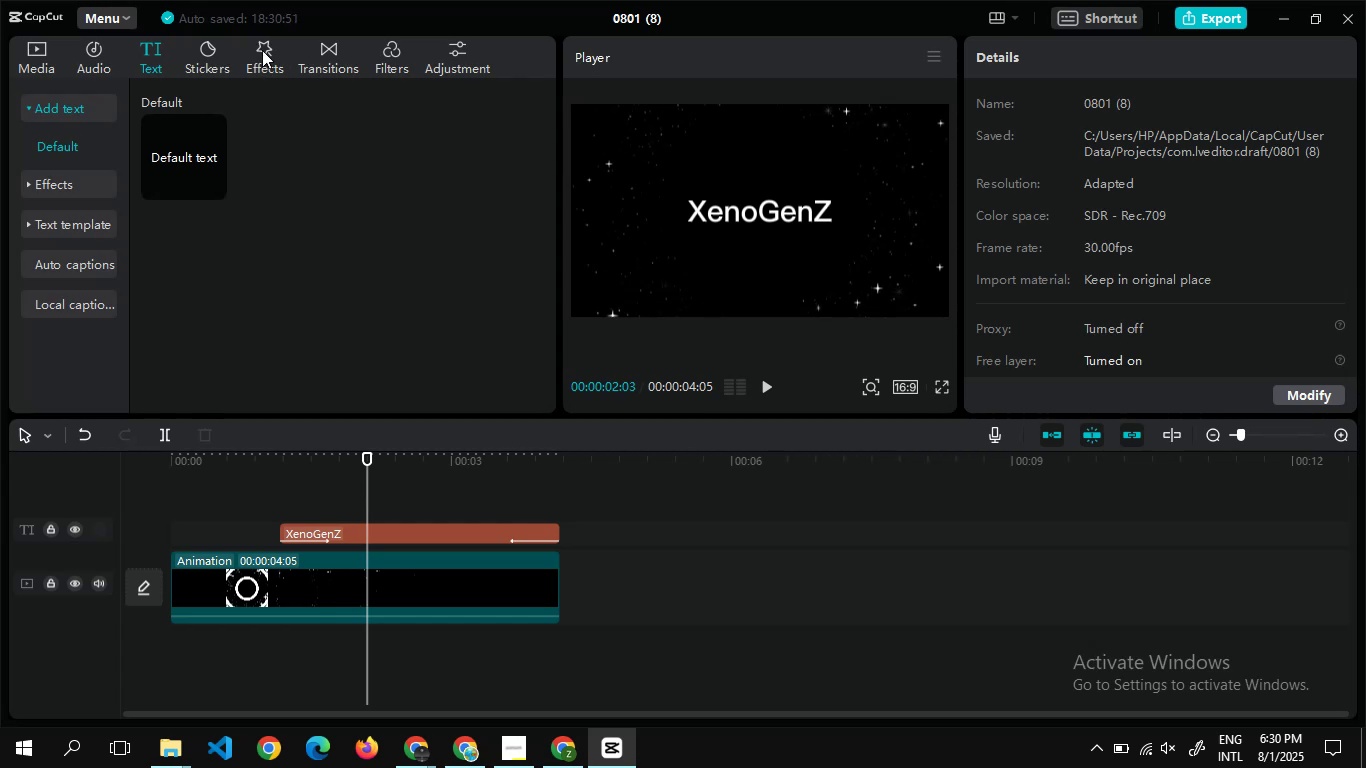 
left_click([250, 52])
 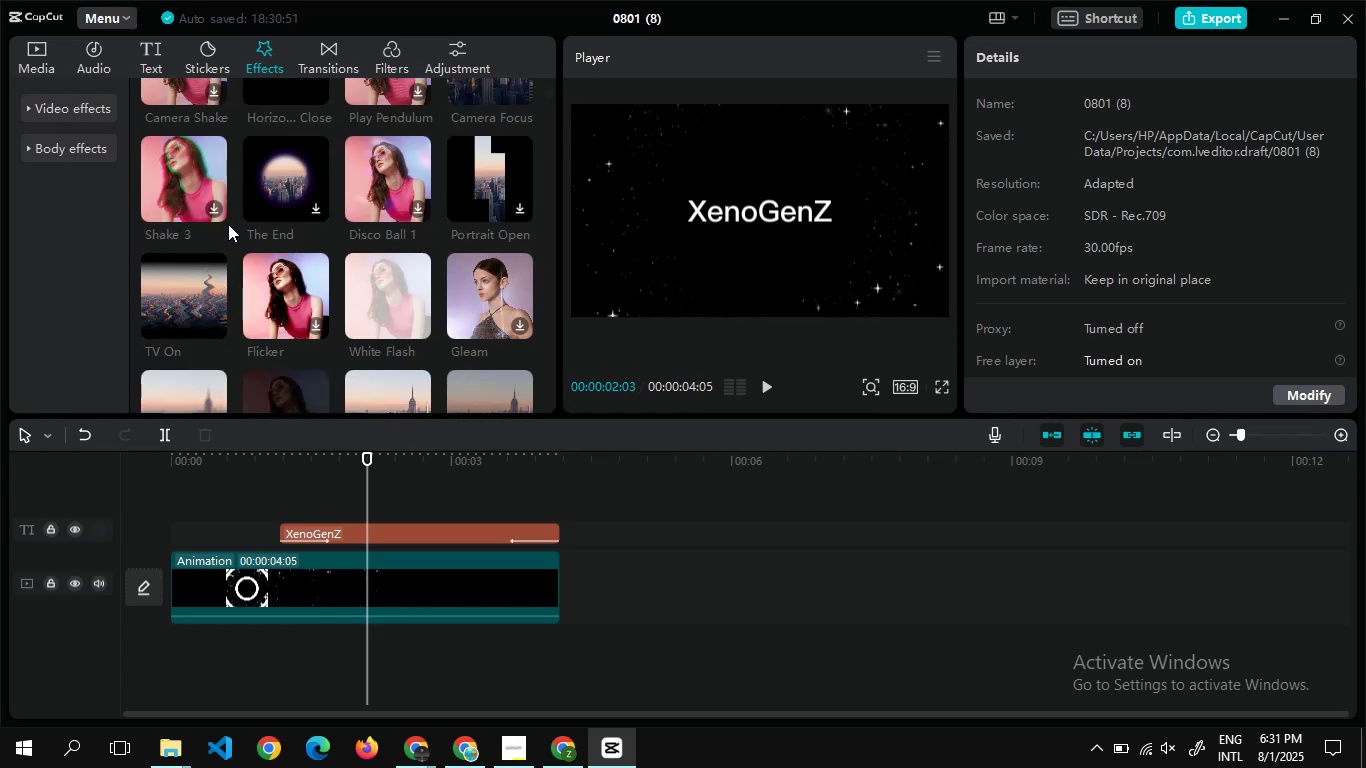 
left_click([210, 323])
 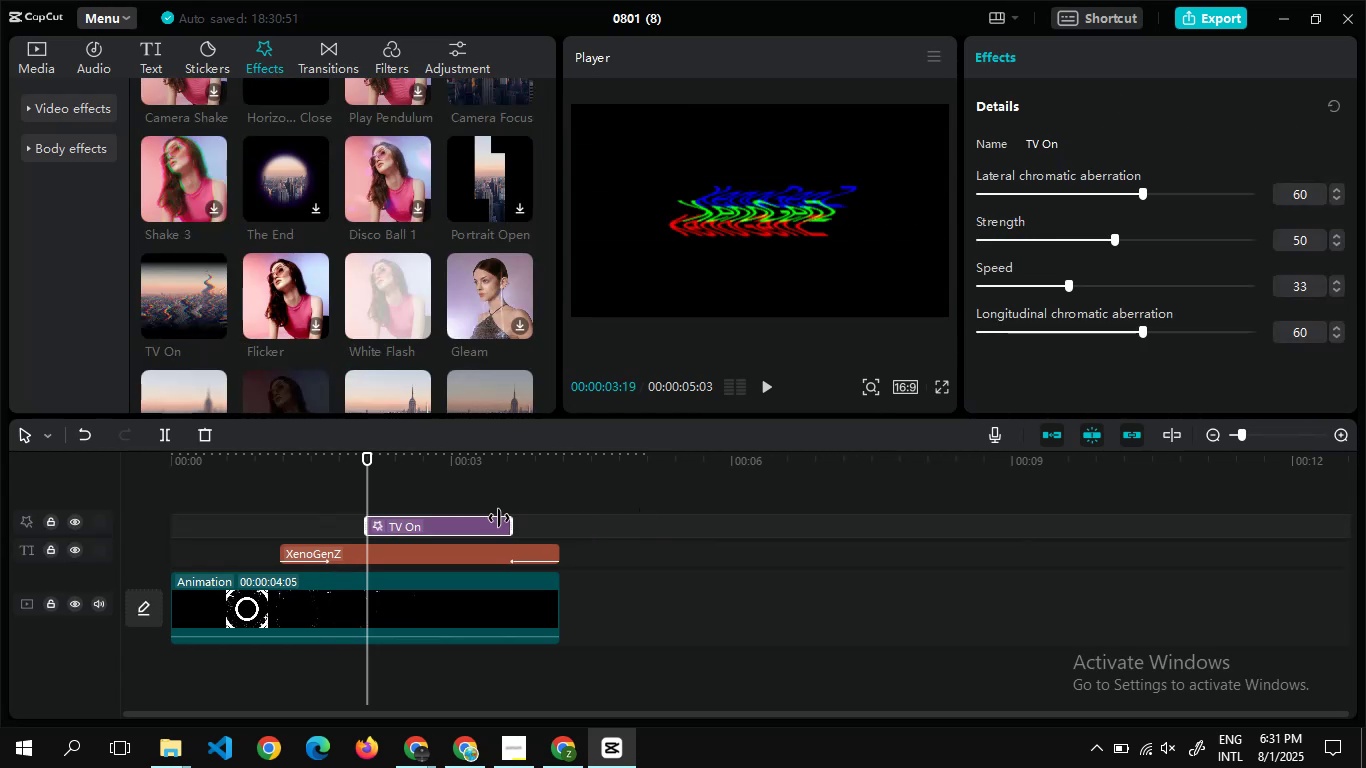 
wait(8.27)
 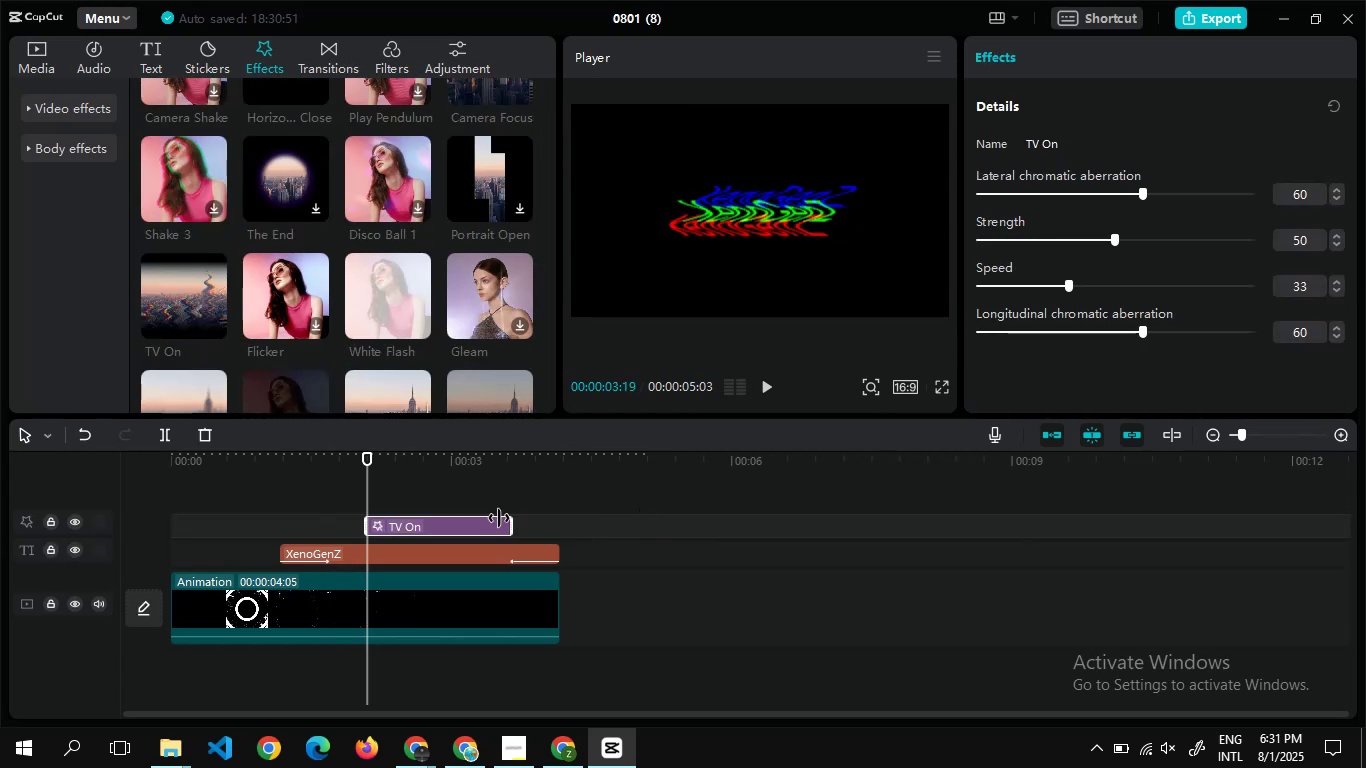 
double_click([572, 526])
 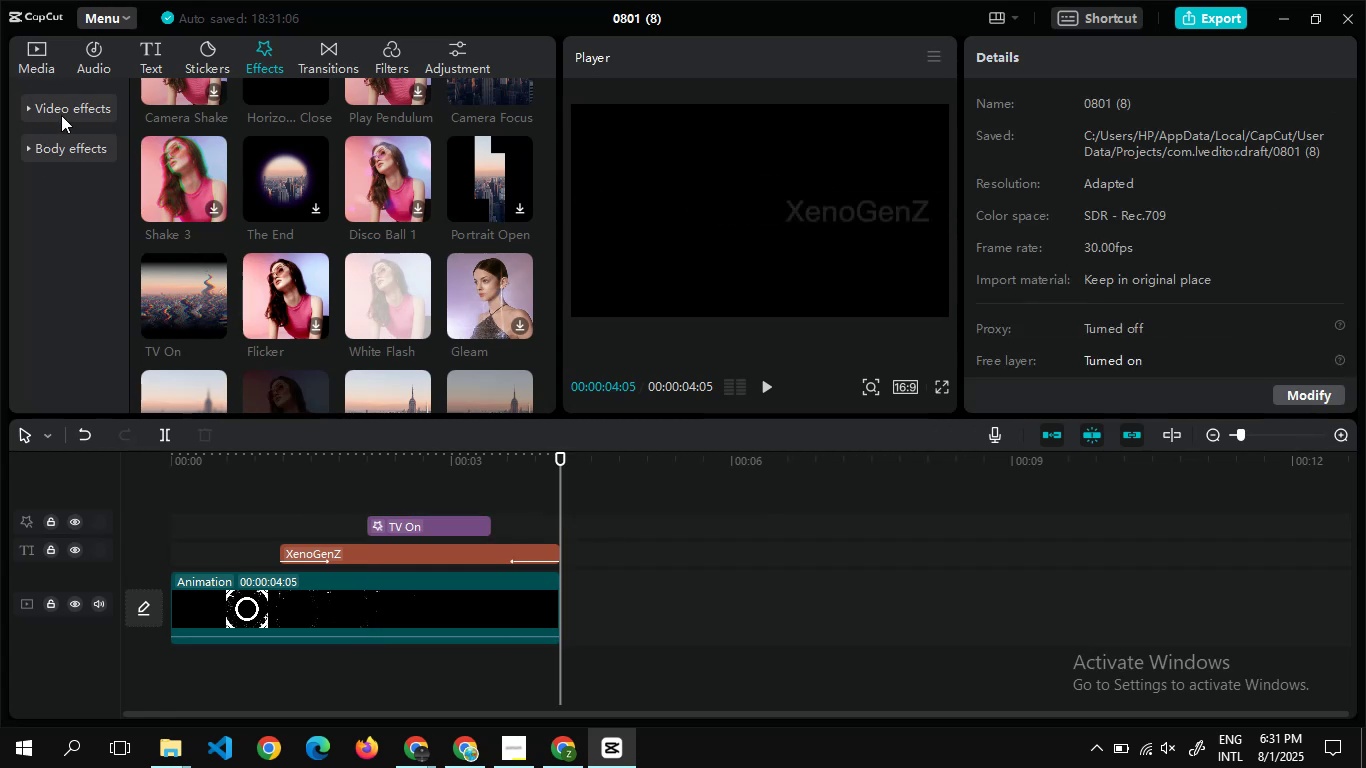 
wait(8.63)
 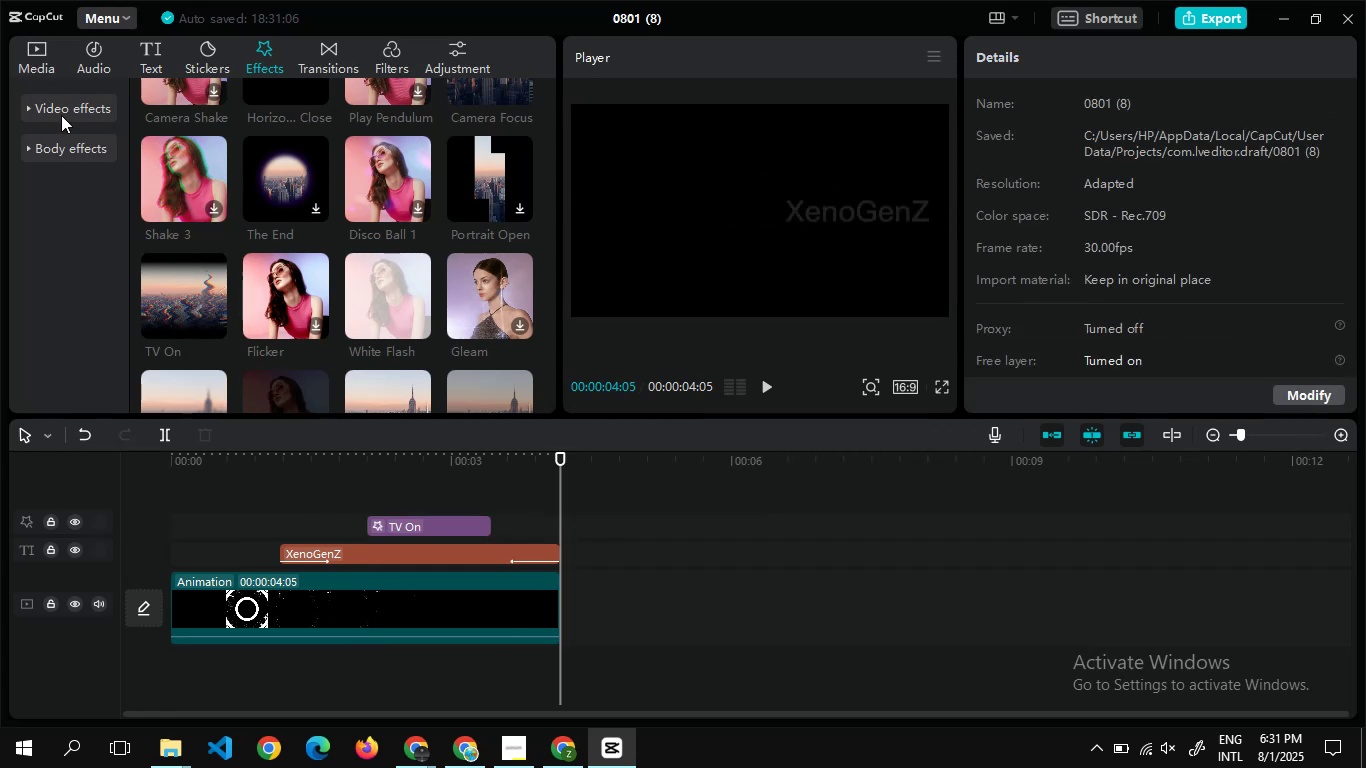 
left_click([32, 56])
 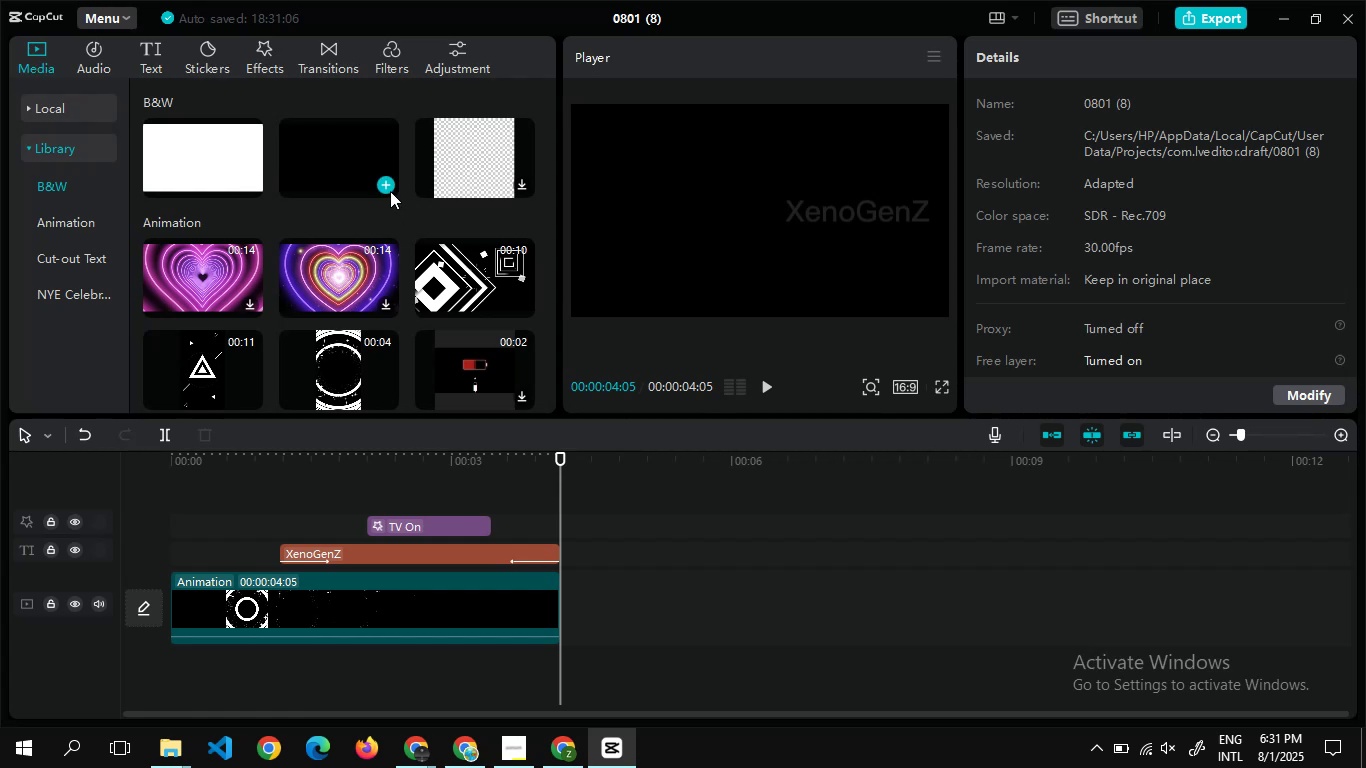 
left_click([387, 184])
 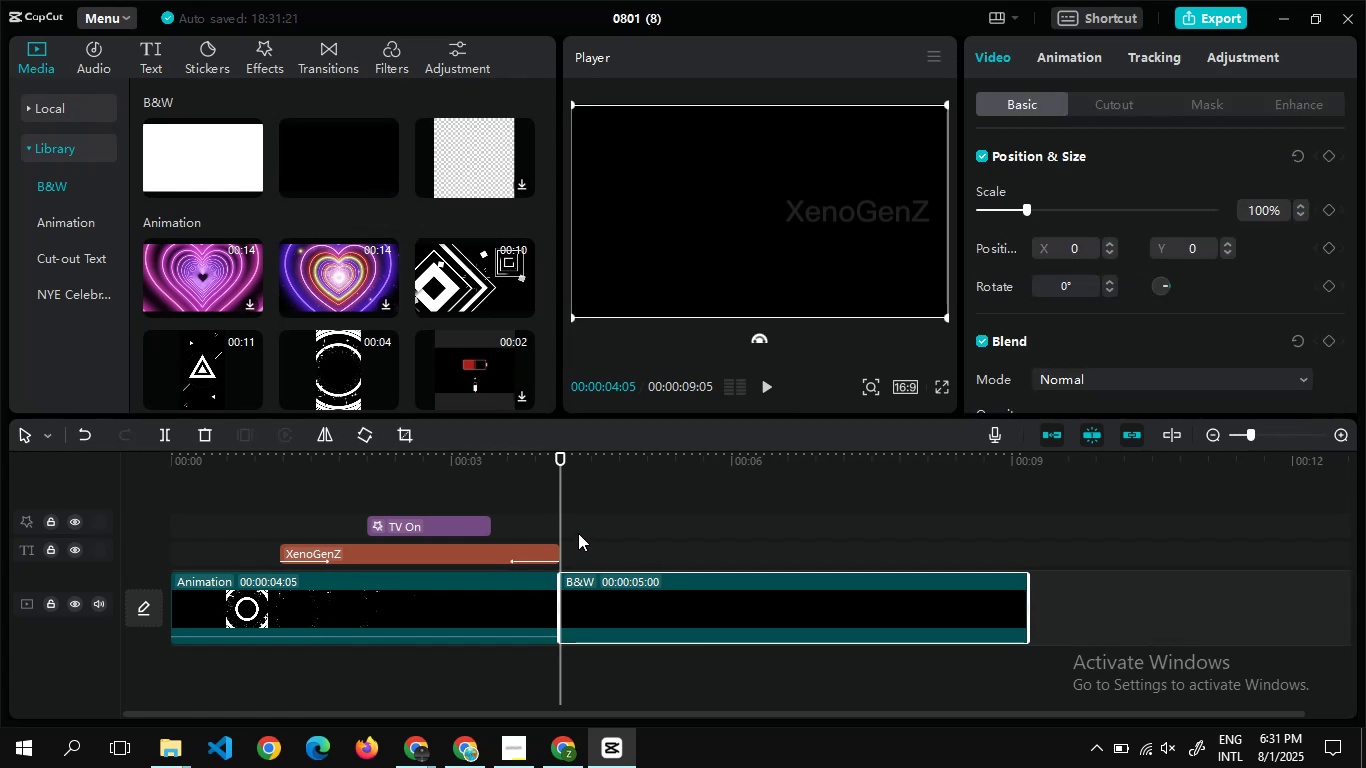 
double_click([576, 530])
 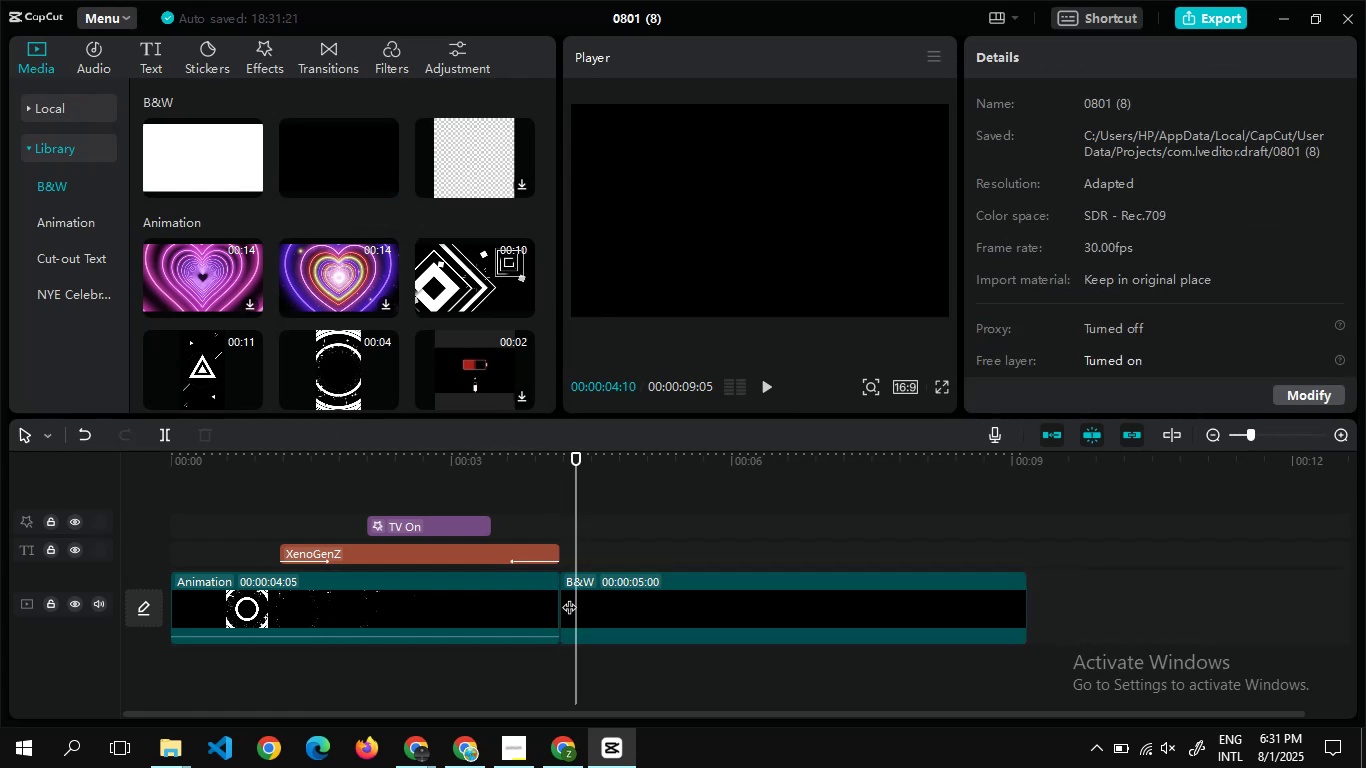 
left_click([569, 597])
 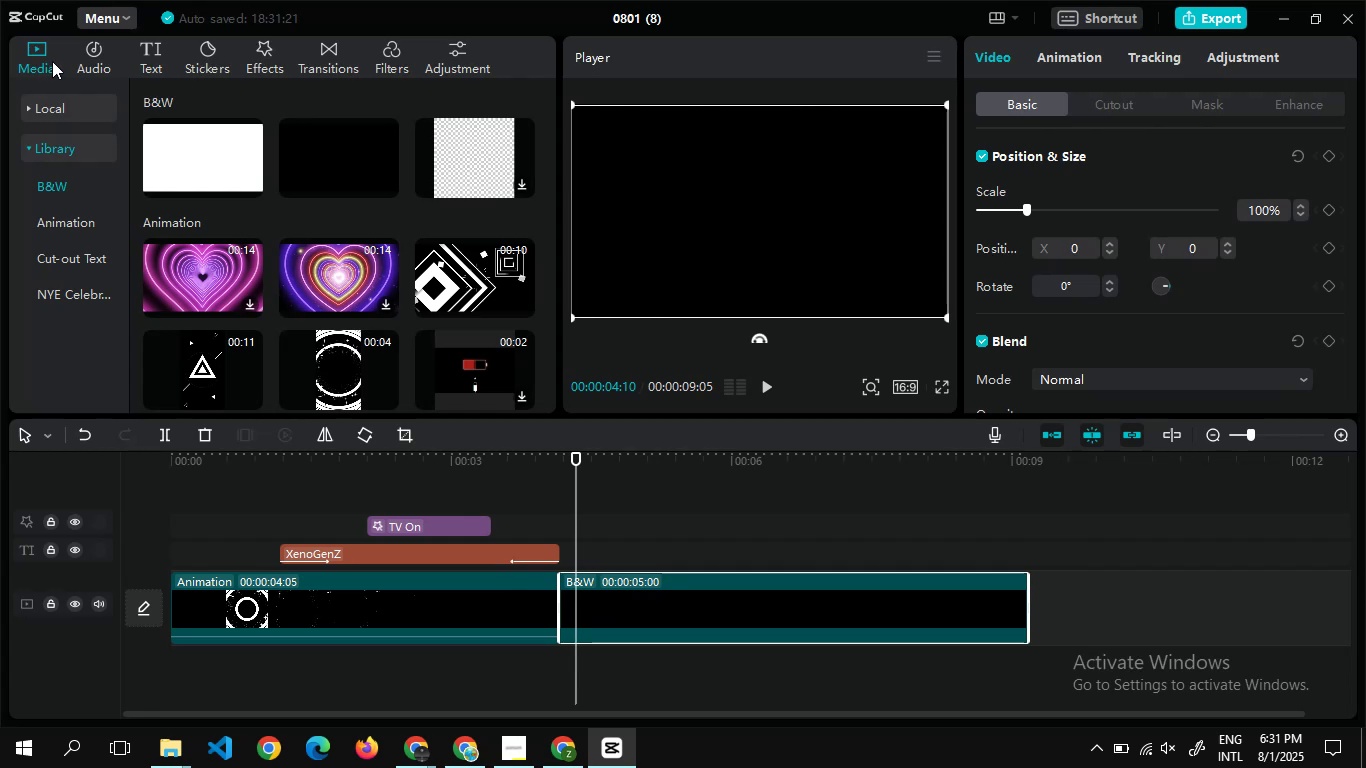 
left_click([143, 55])
 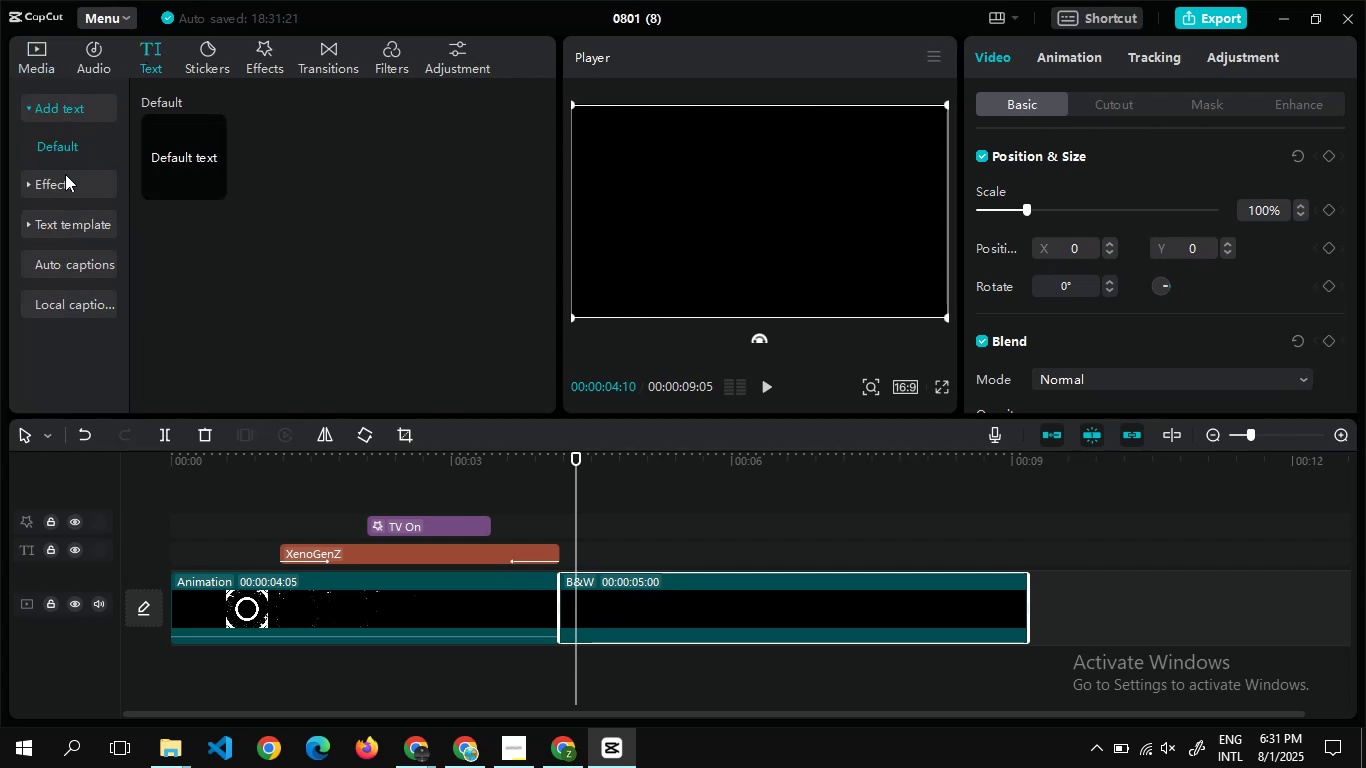 
left_click([64, 184])
 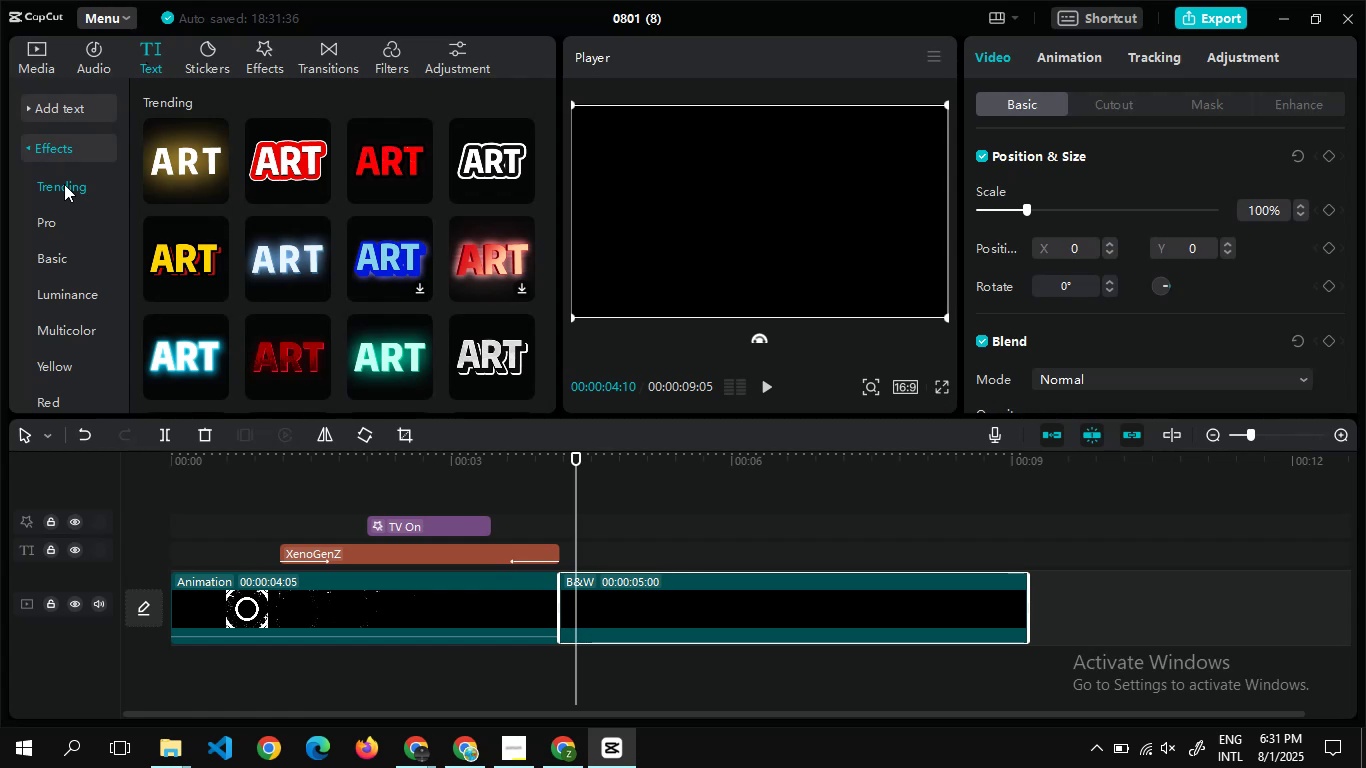 
wait(12.67)
 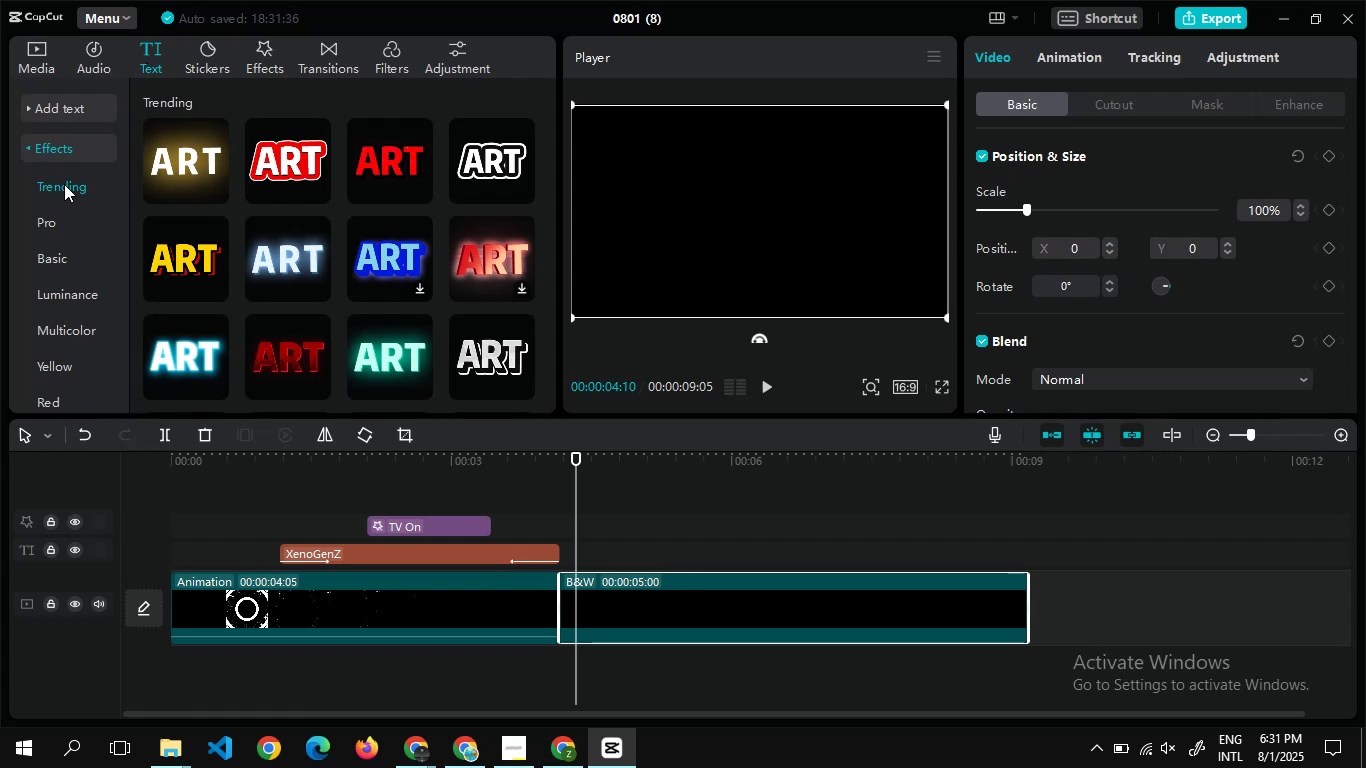 
left_click([215, 185])
 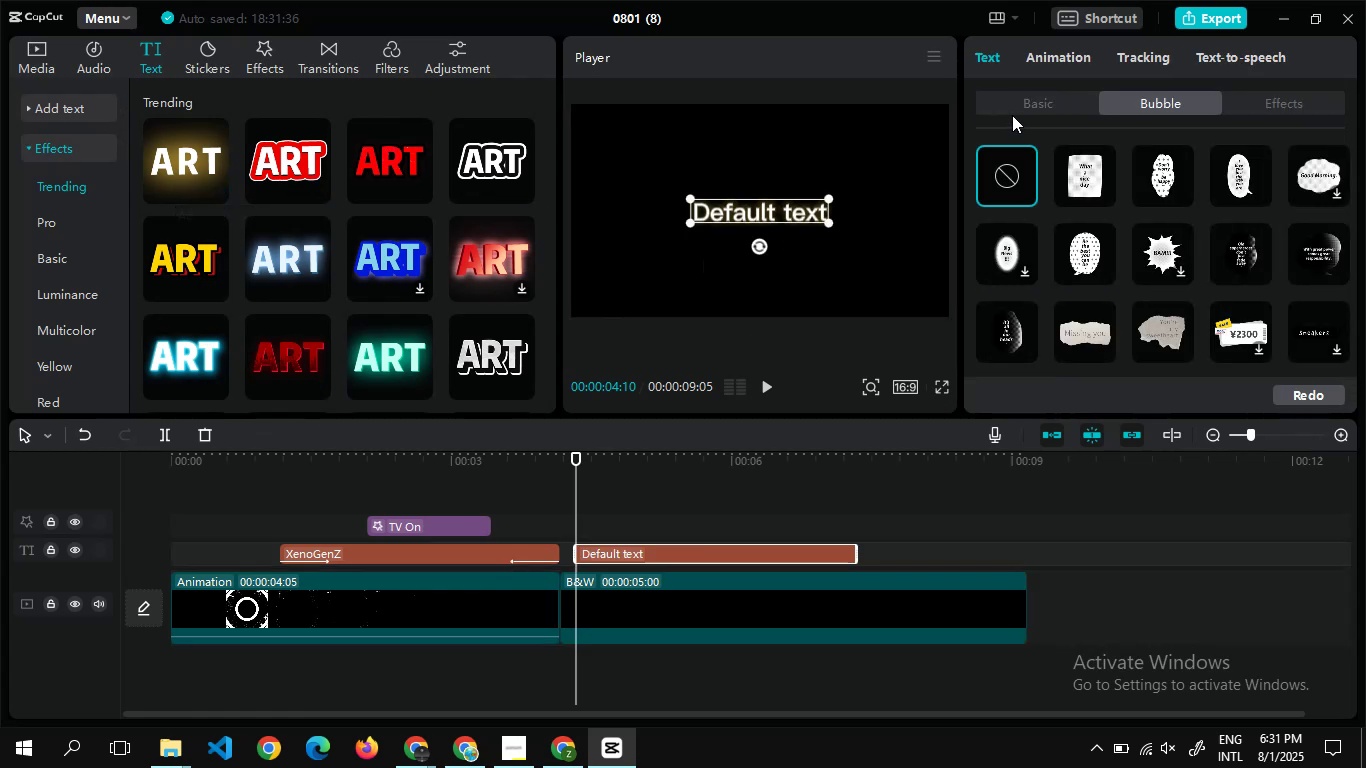 
left_click([1012, 108])
 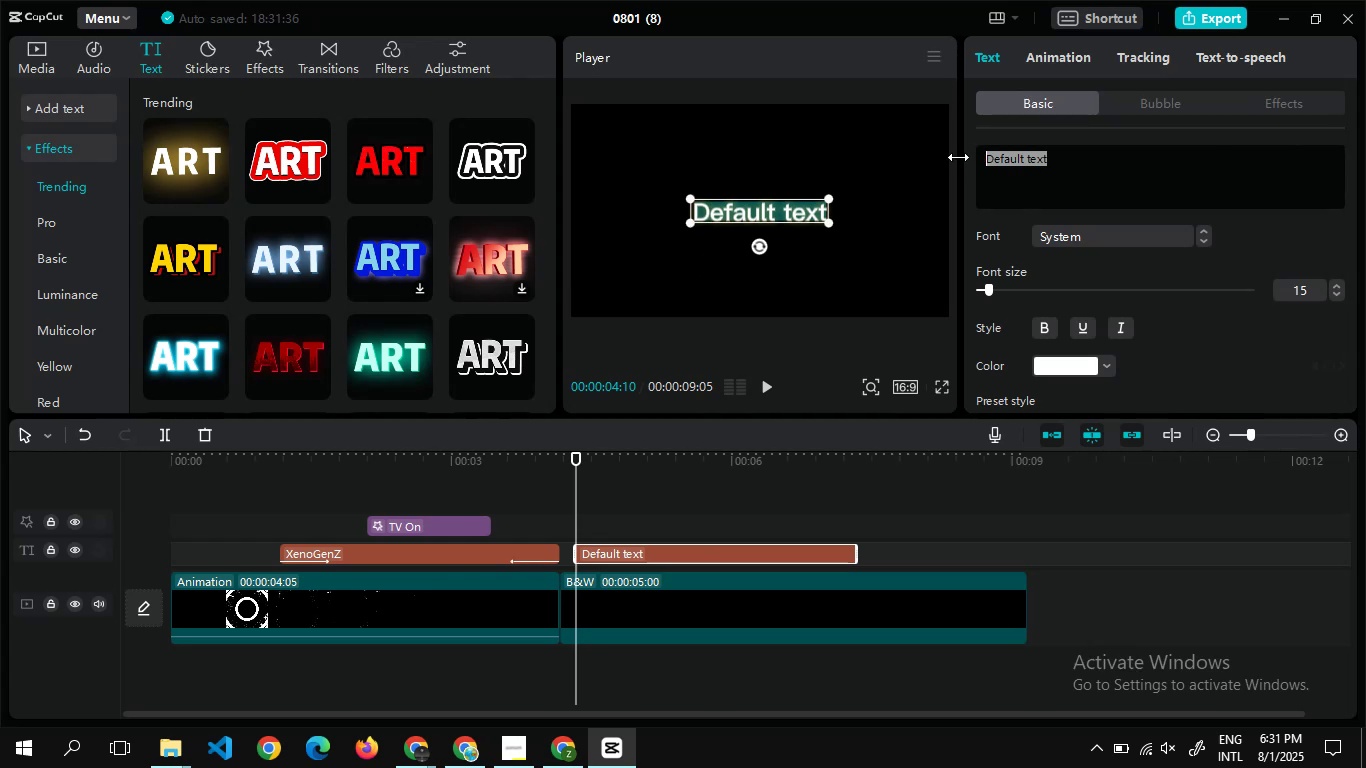 
type(Video No 61)
 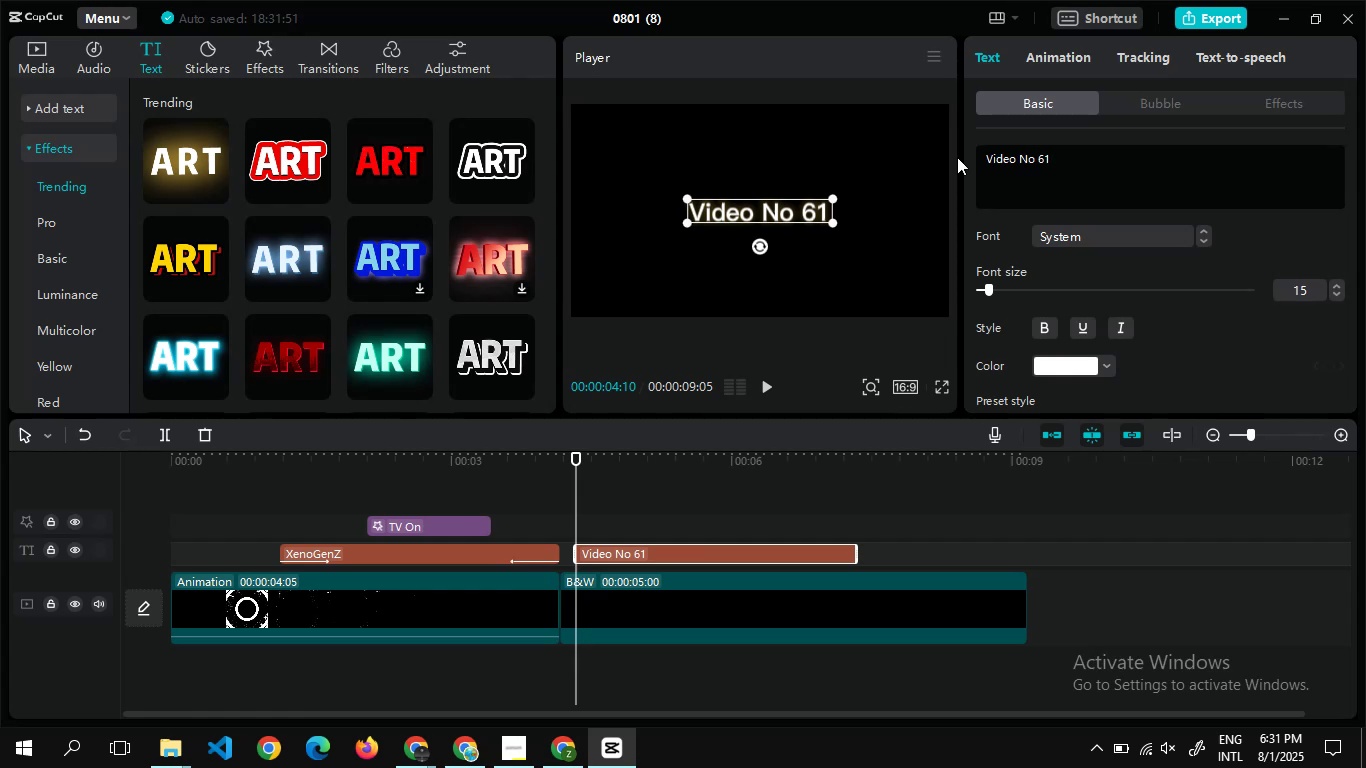 
wait(9.46)
 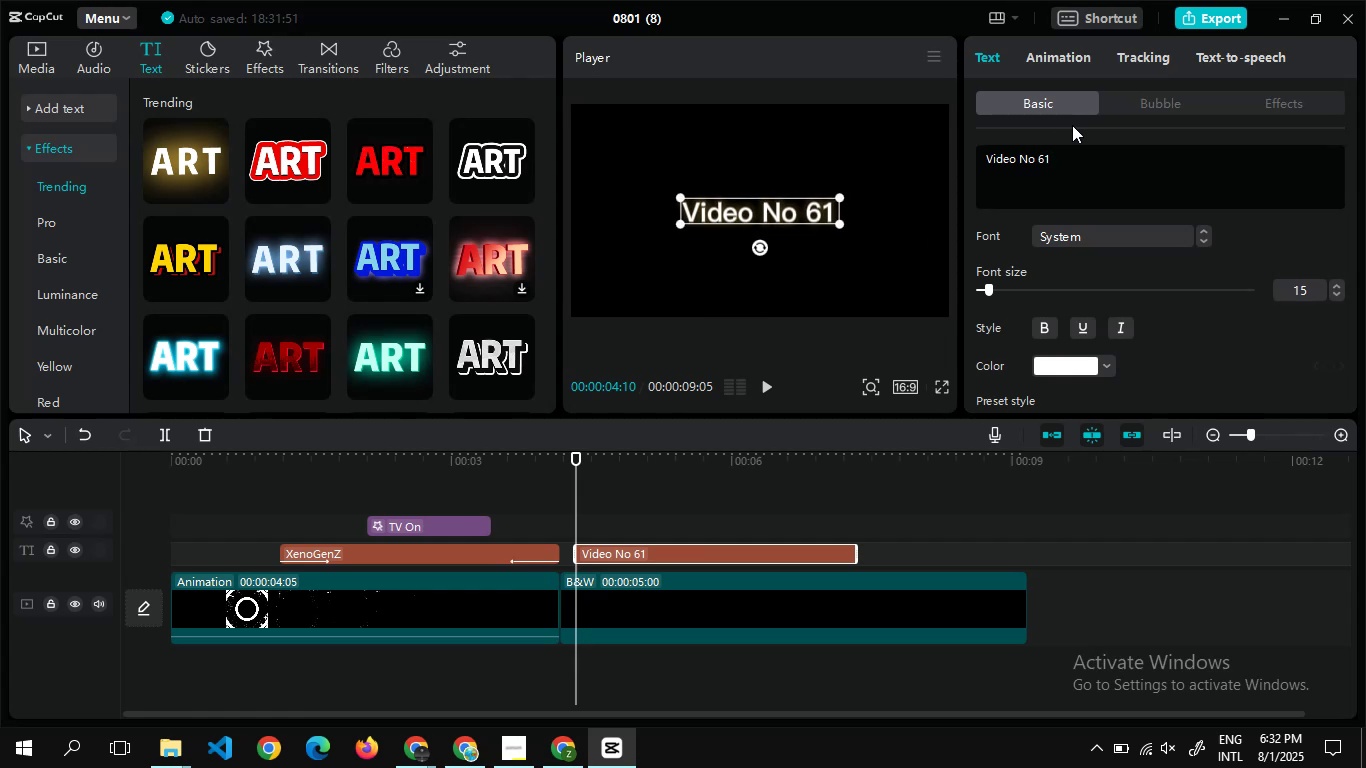 
left_click([1053, 55])
 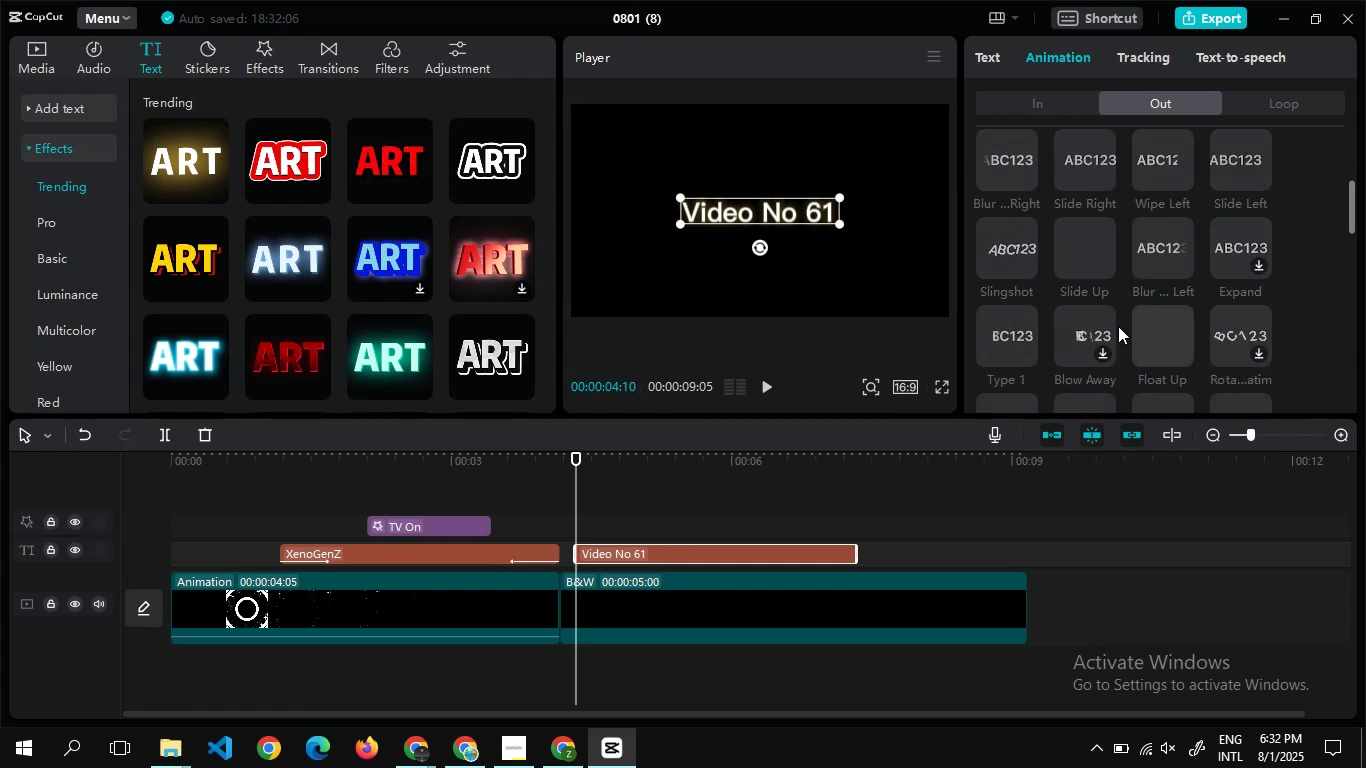 
left_click([1095, 165])
 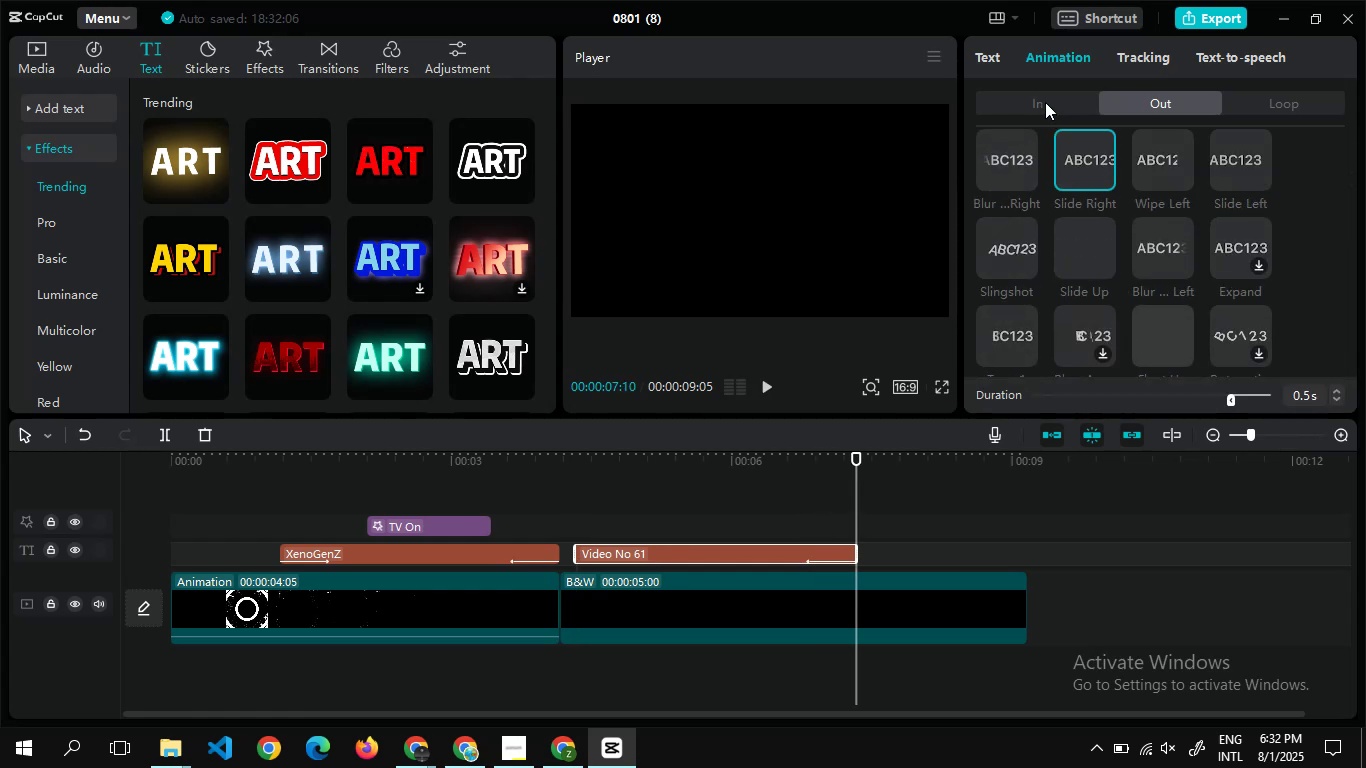 
left_click([1045, 102])
 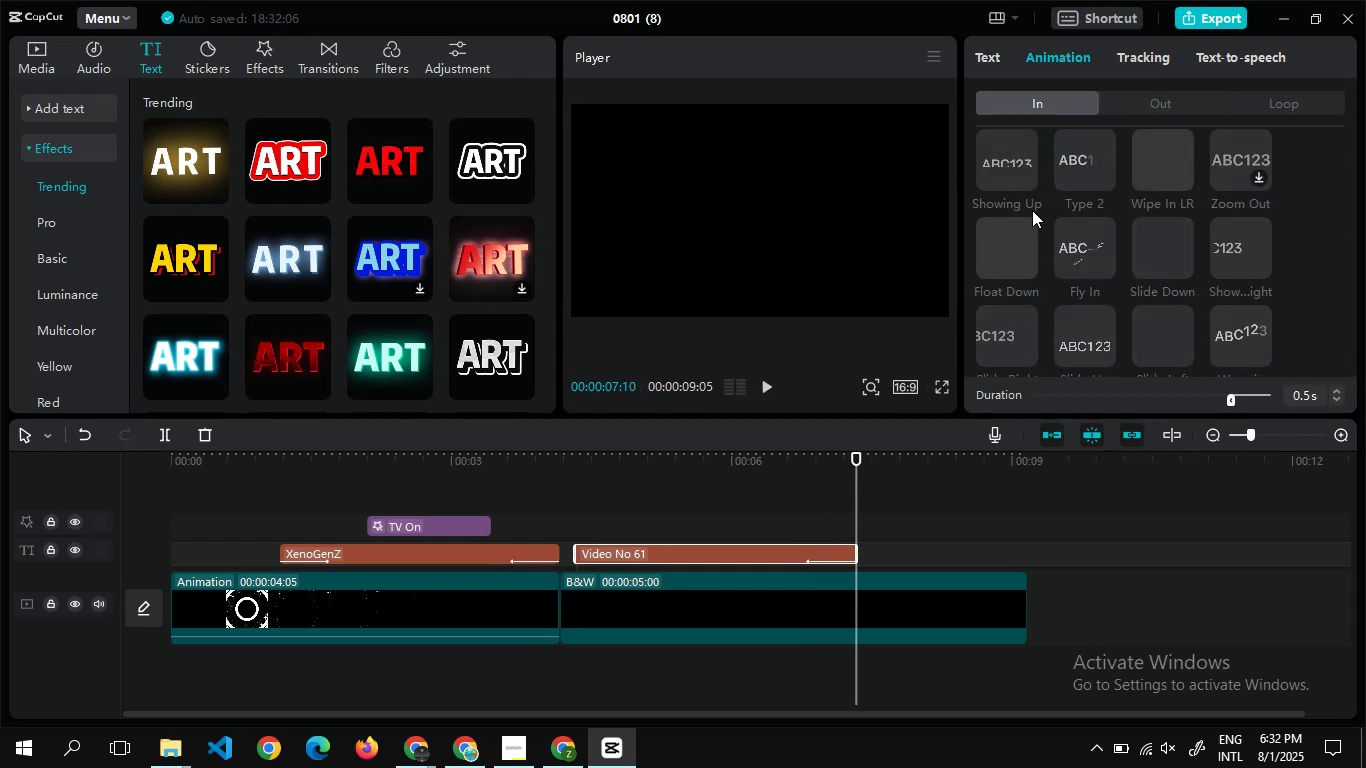 
left_click([998, 246])
 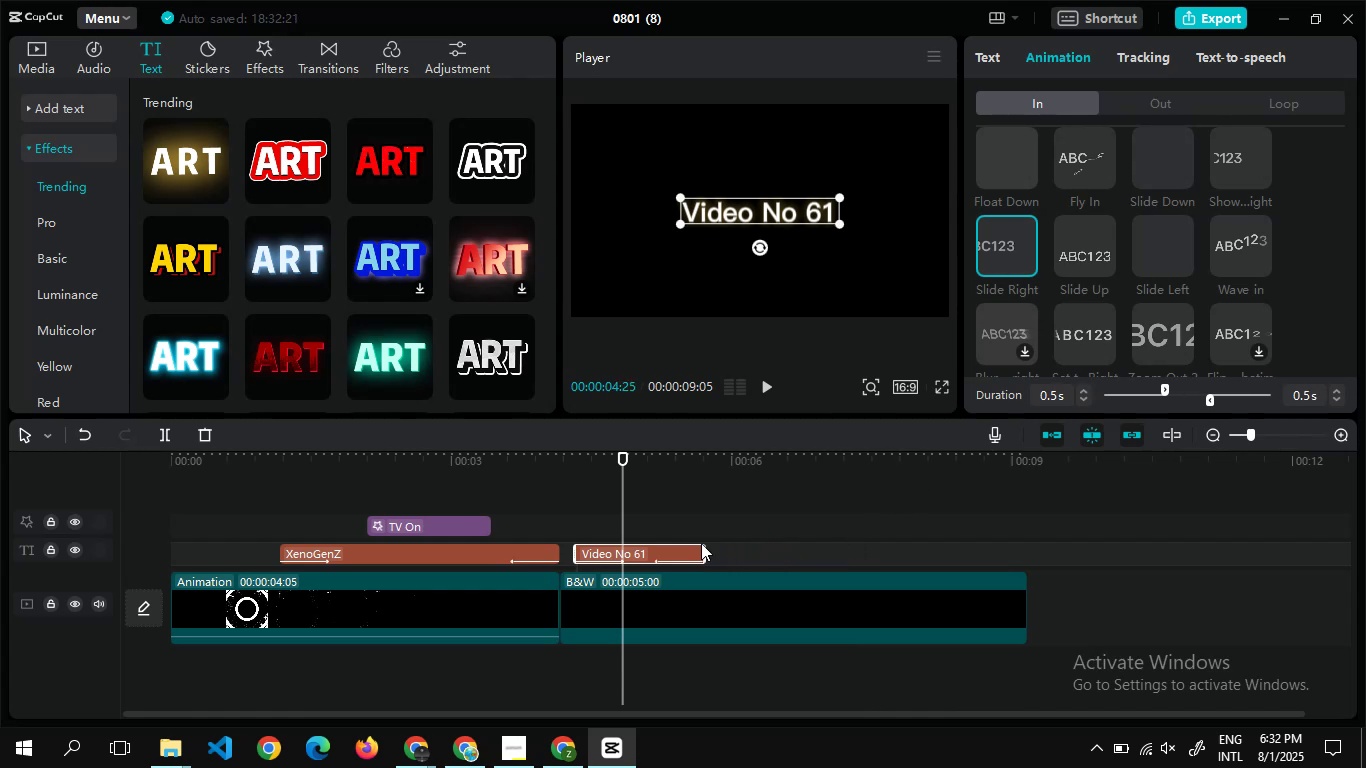 
wait(5.22)
 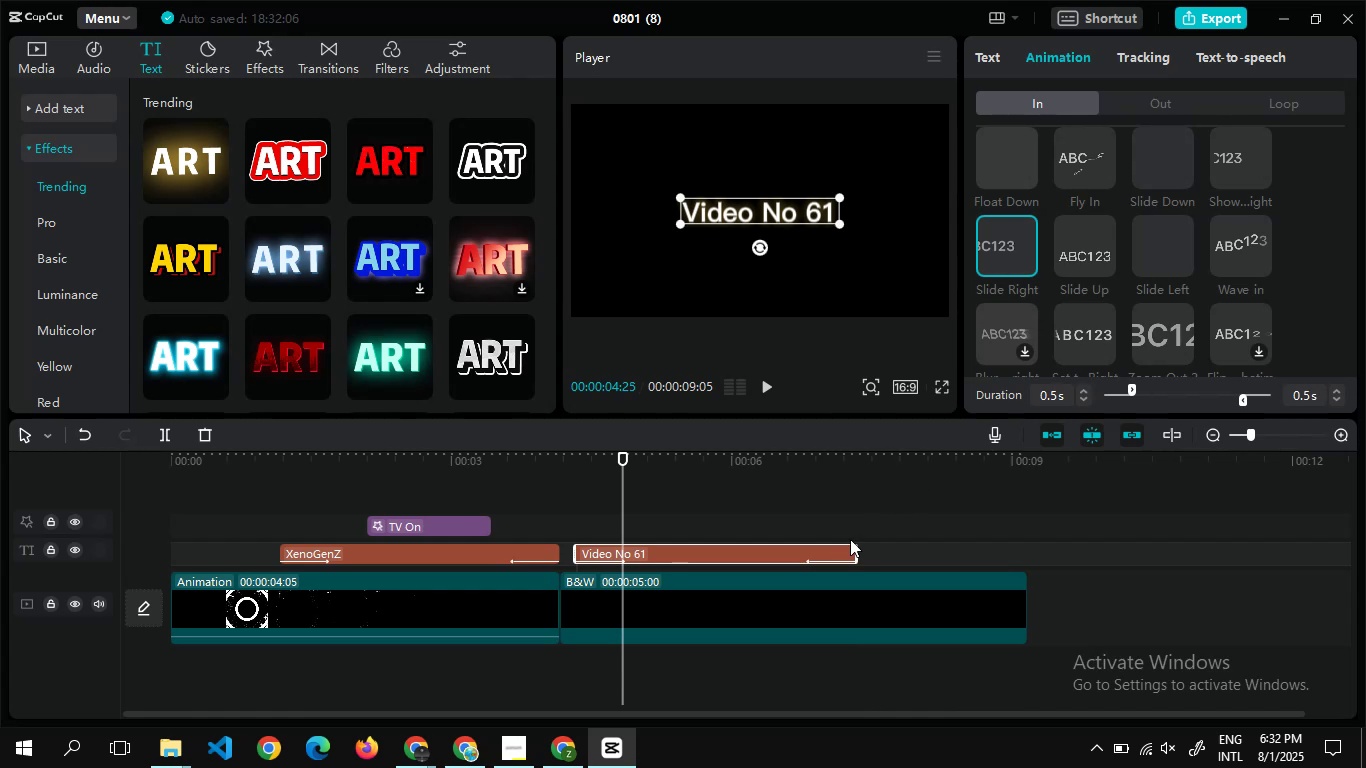 
double_click([626, 516])
 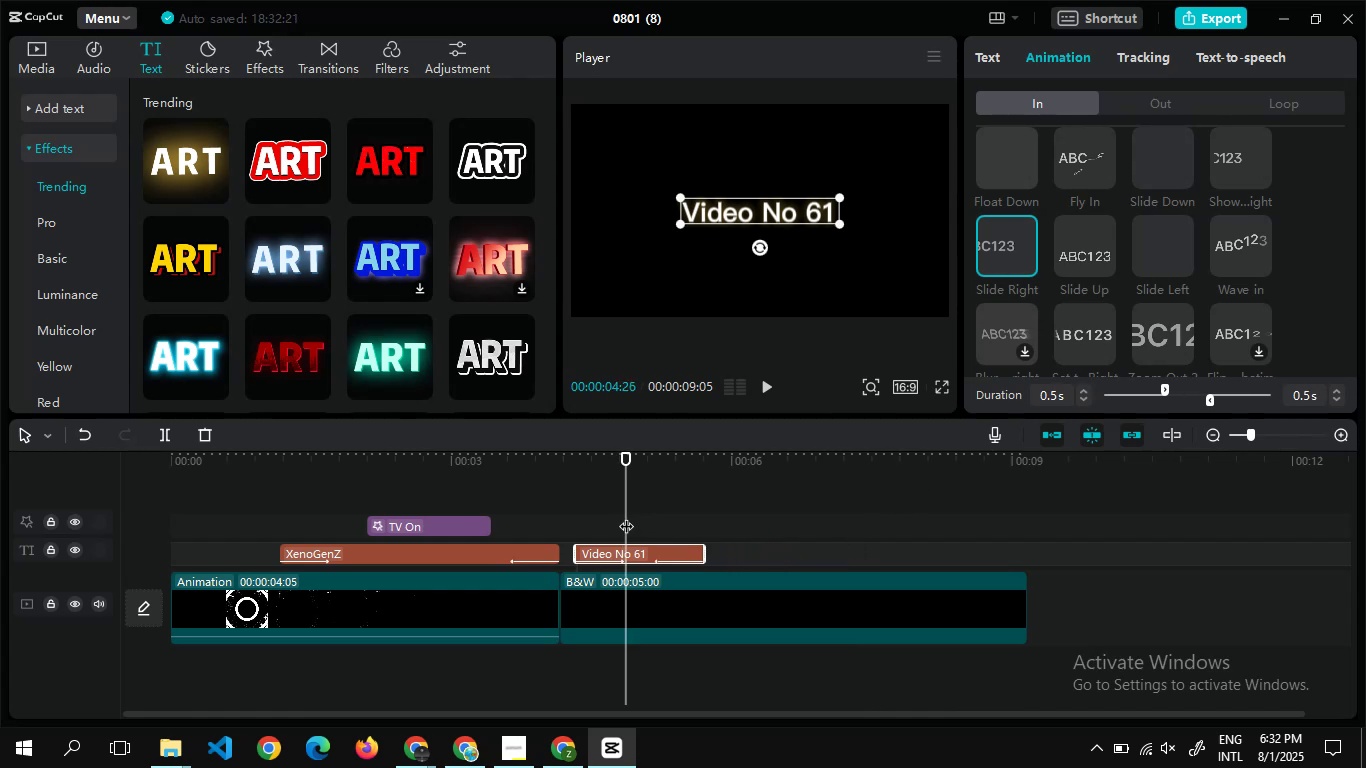 
double_click([626, 516])
 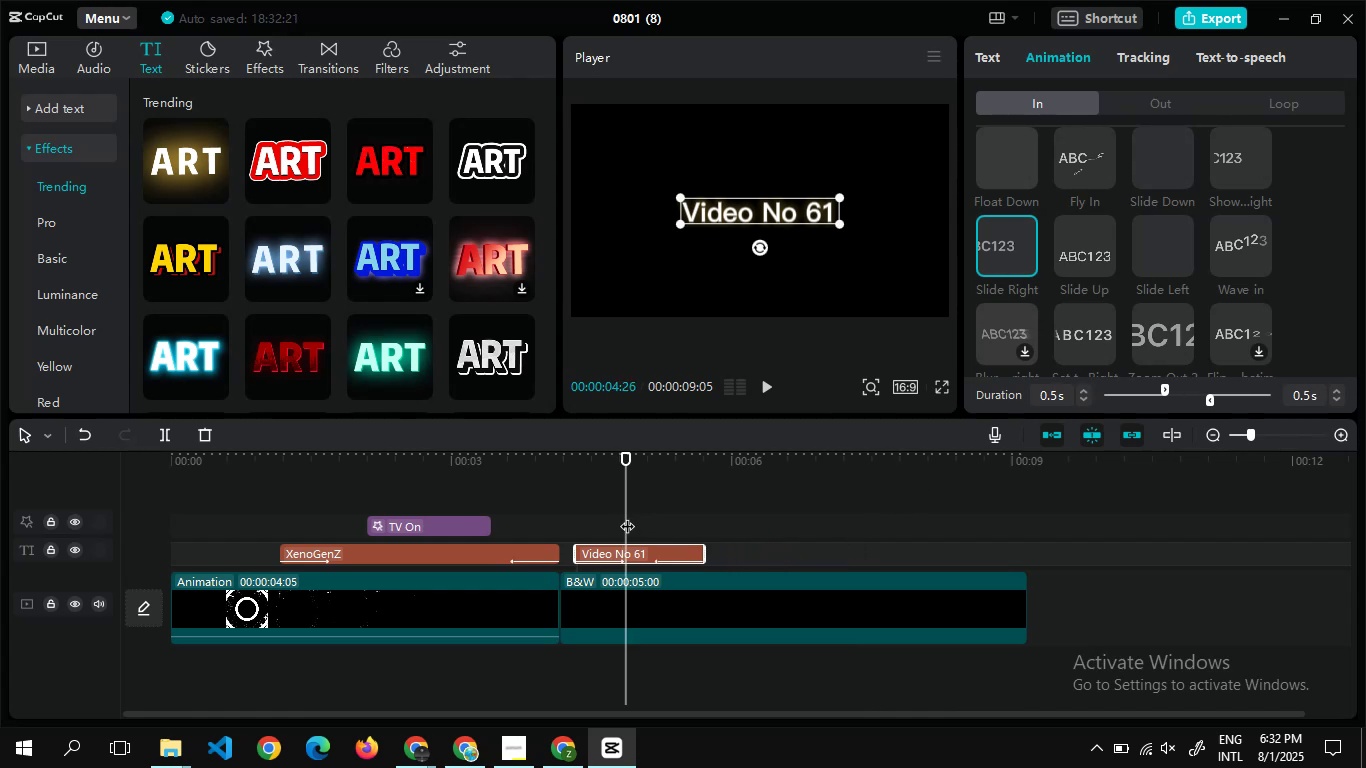 
double_click([627, 516])
 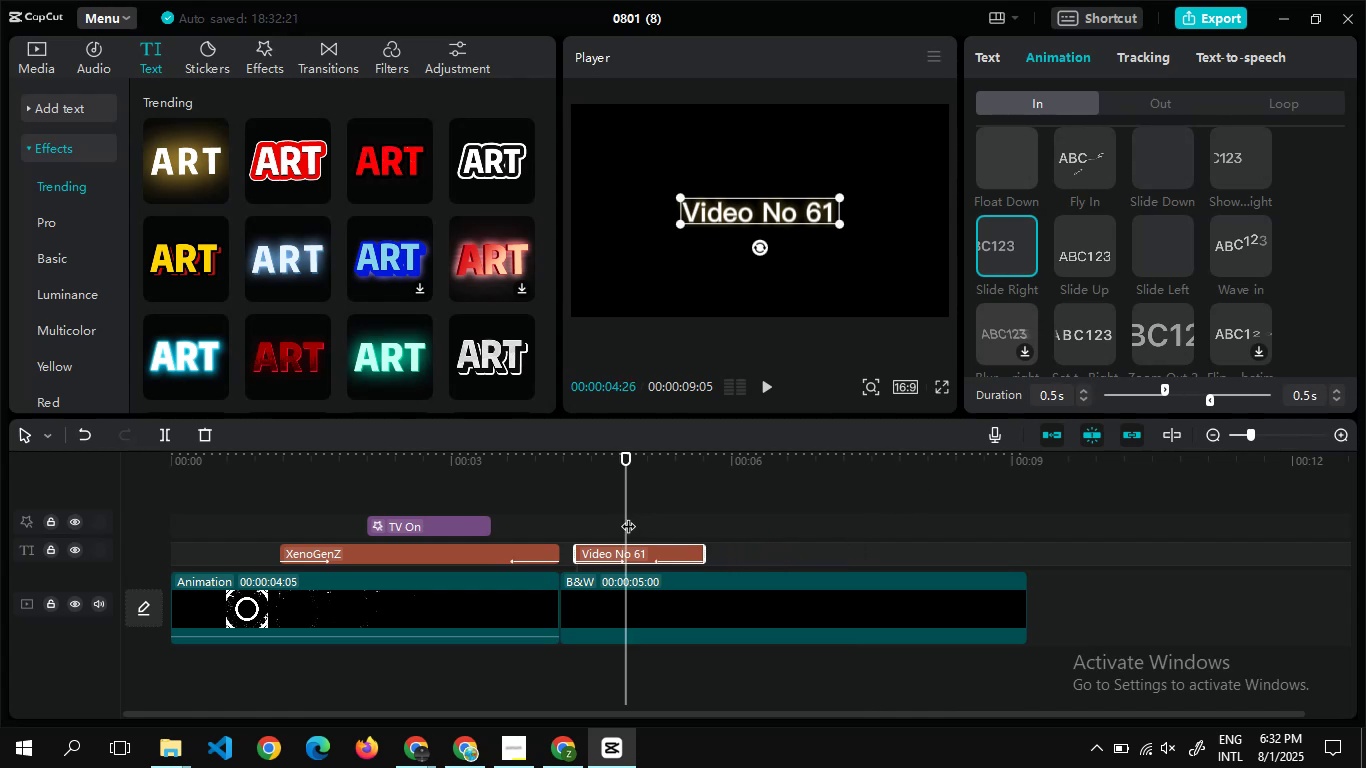 
double_click([628, 516])
 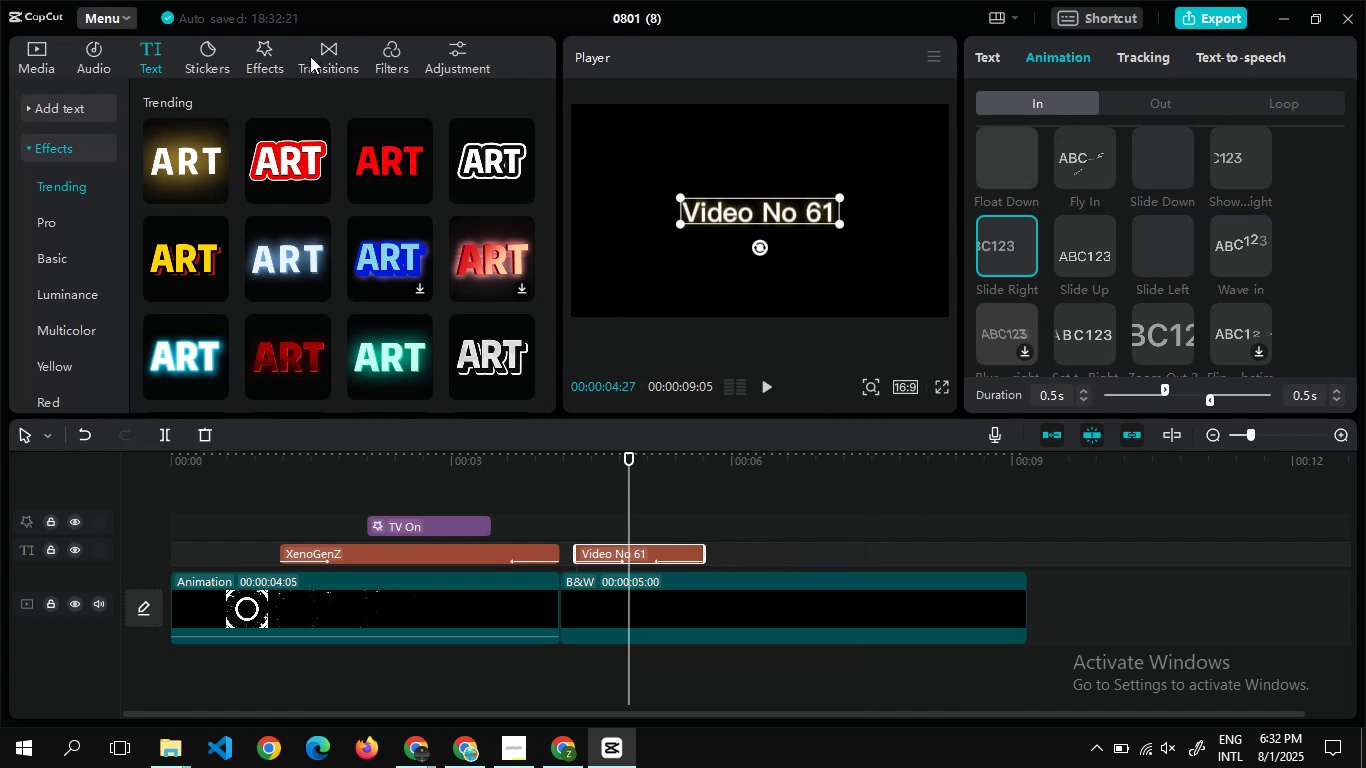 
left_click([275, 51])
 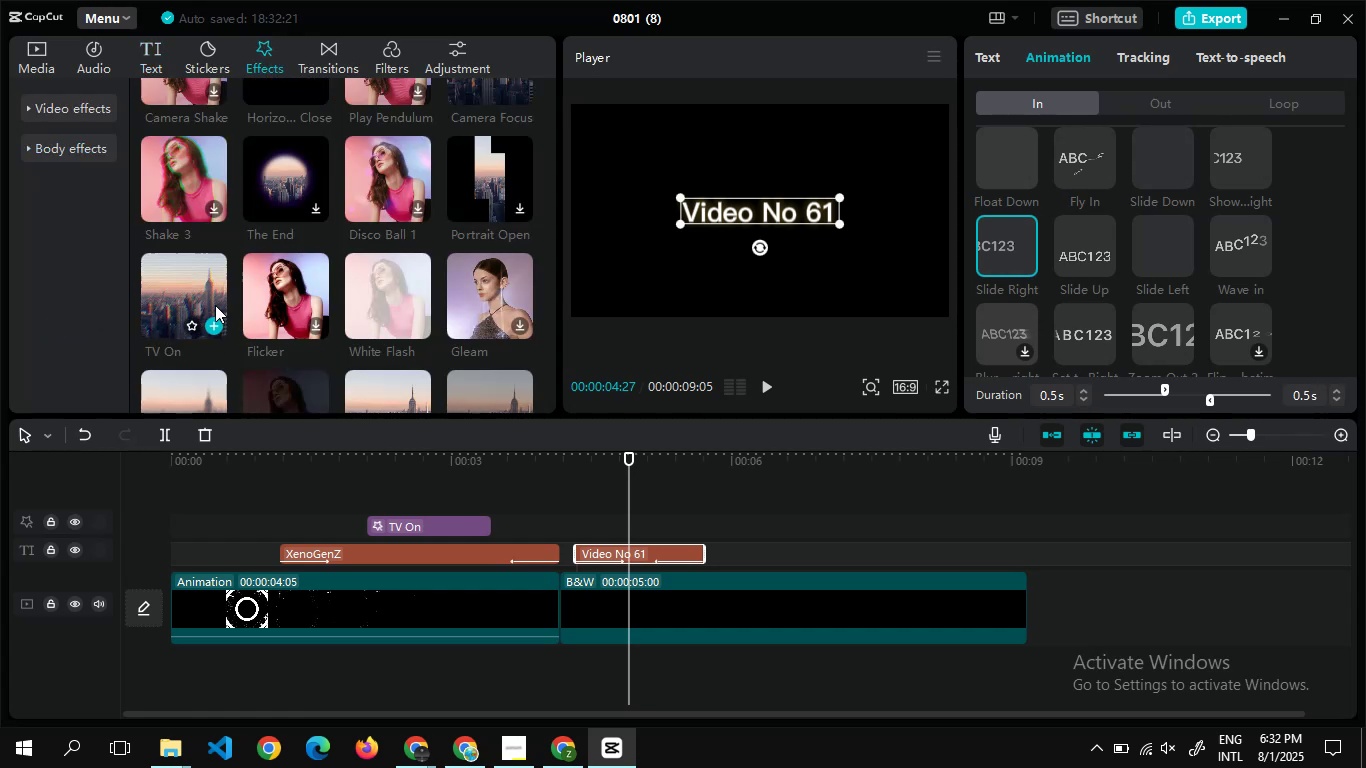 
left_click([215, 322])
 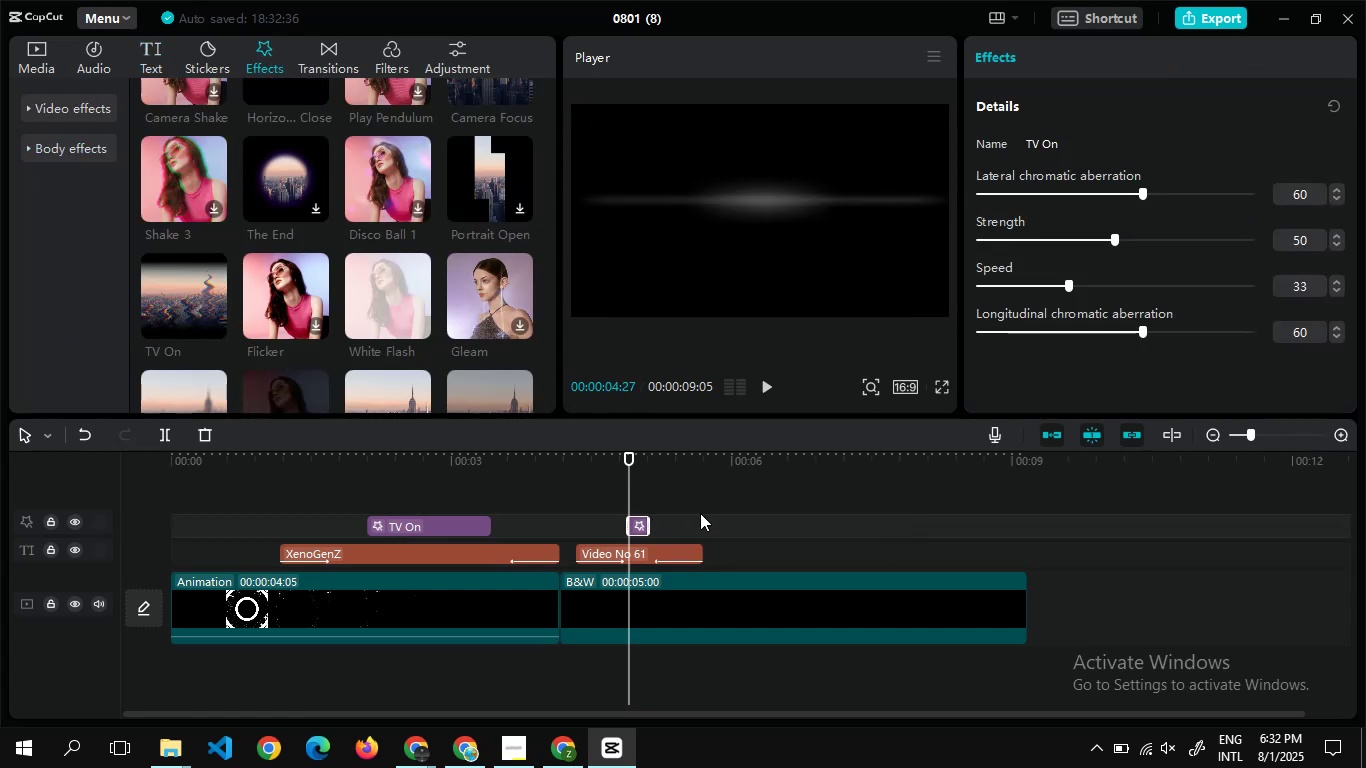 
wait(5.24)
 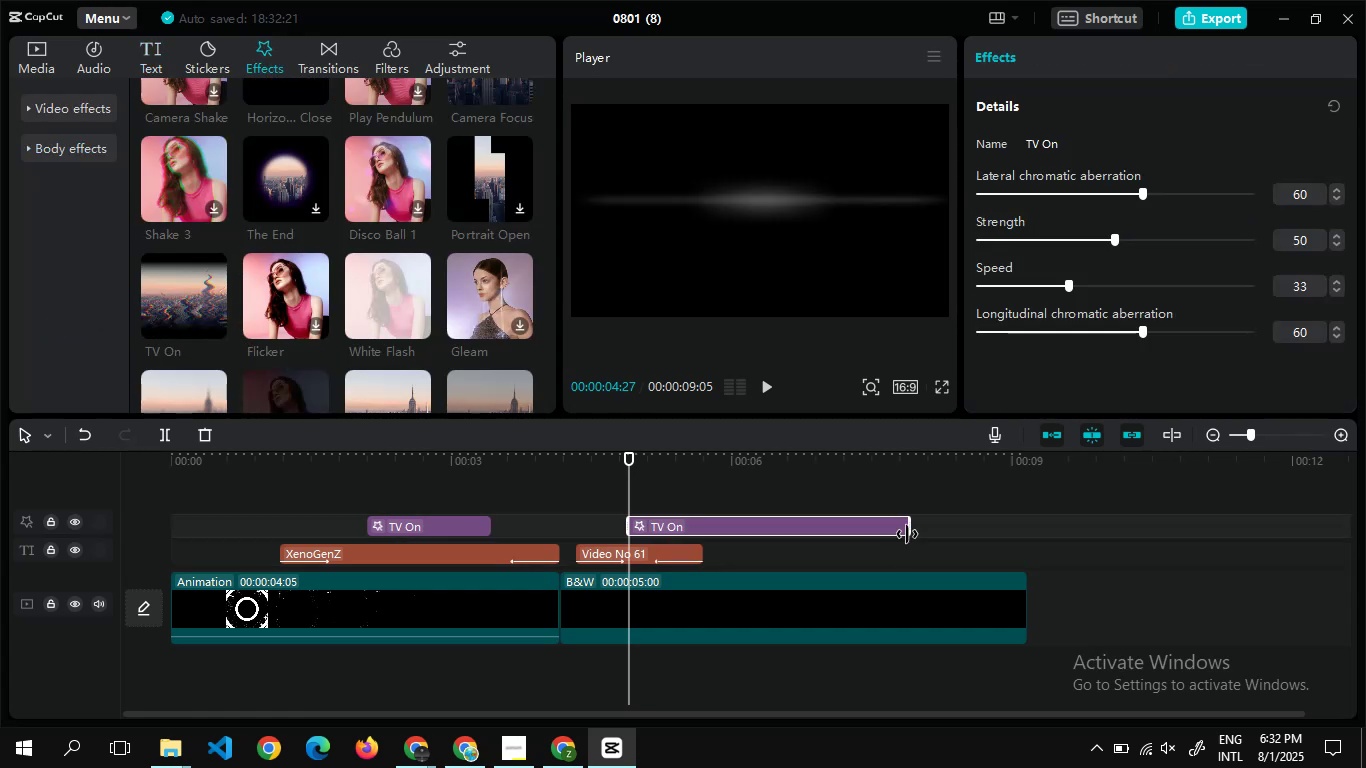 
double_click([684, 512])
 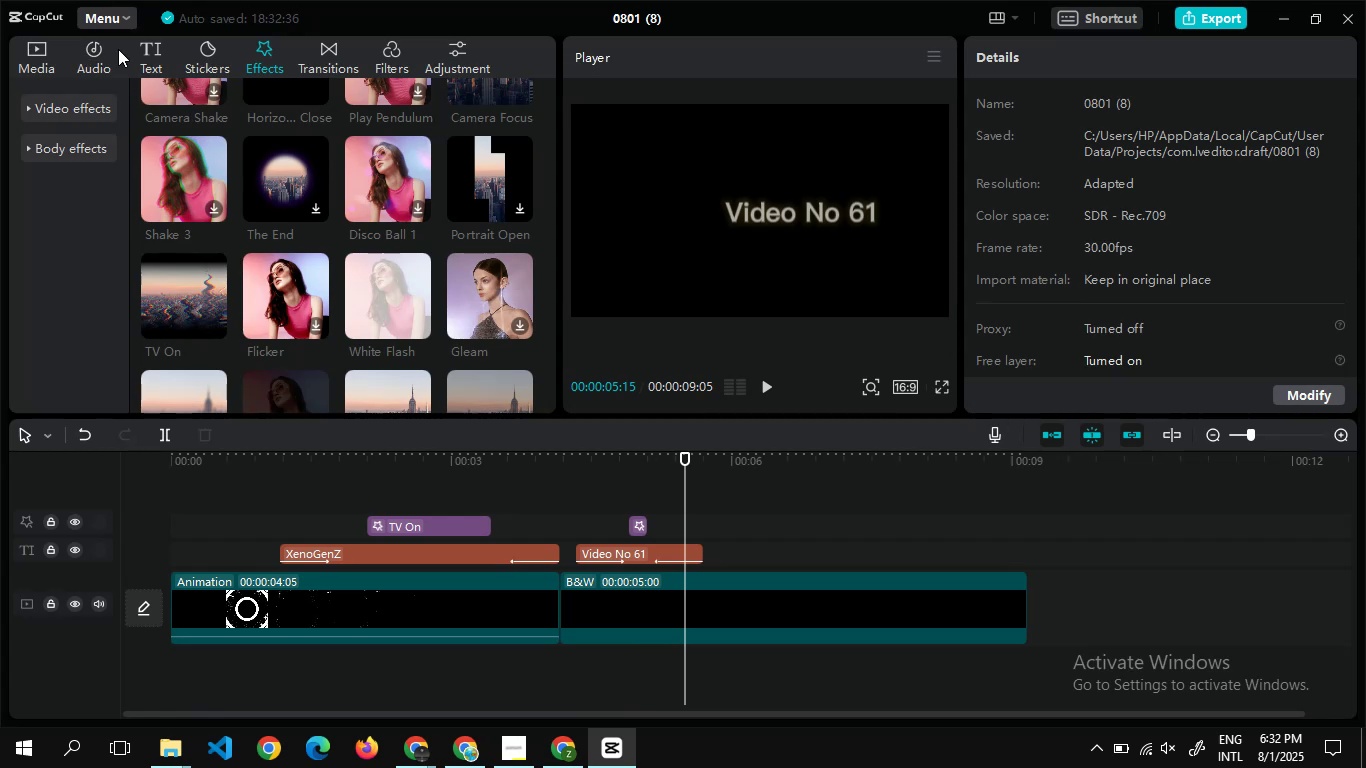 
left_click([143, 53])
 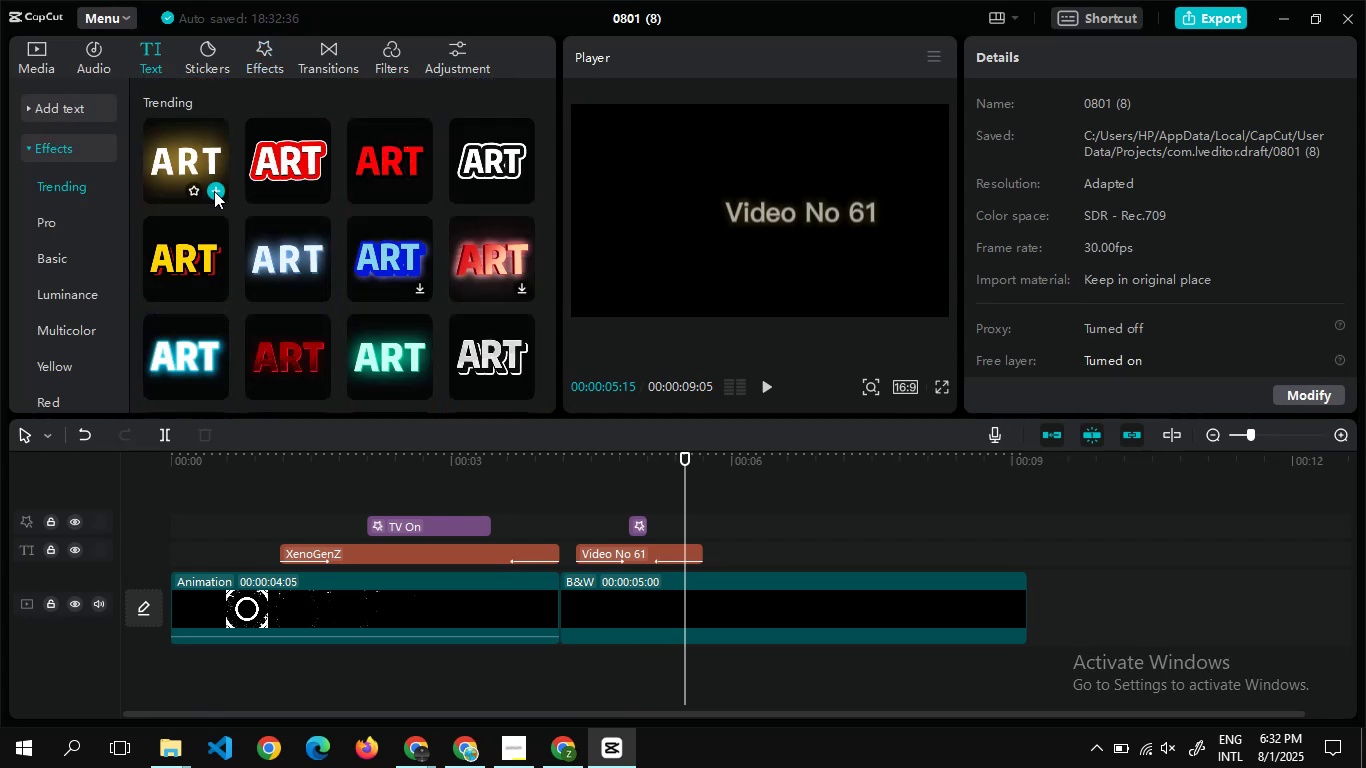 
left_click([214, 191])
 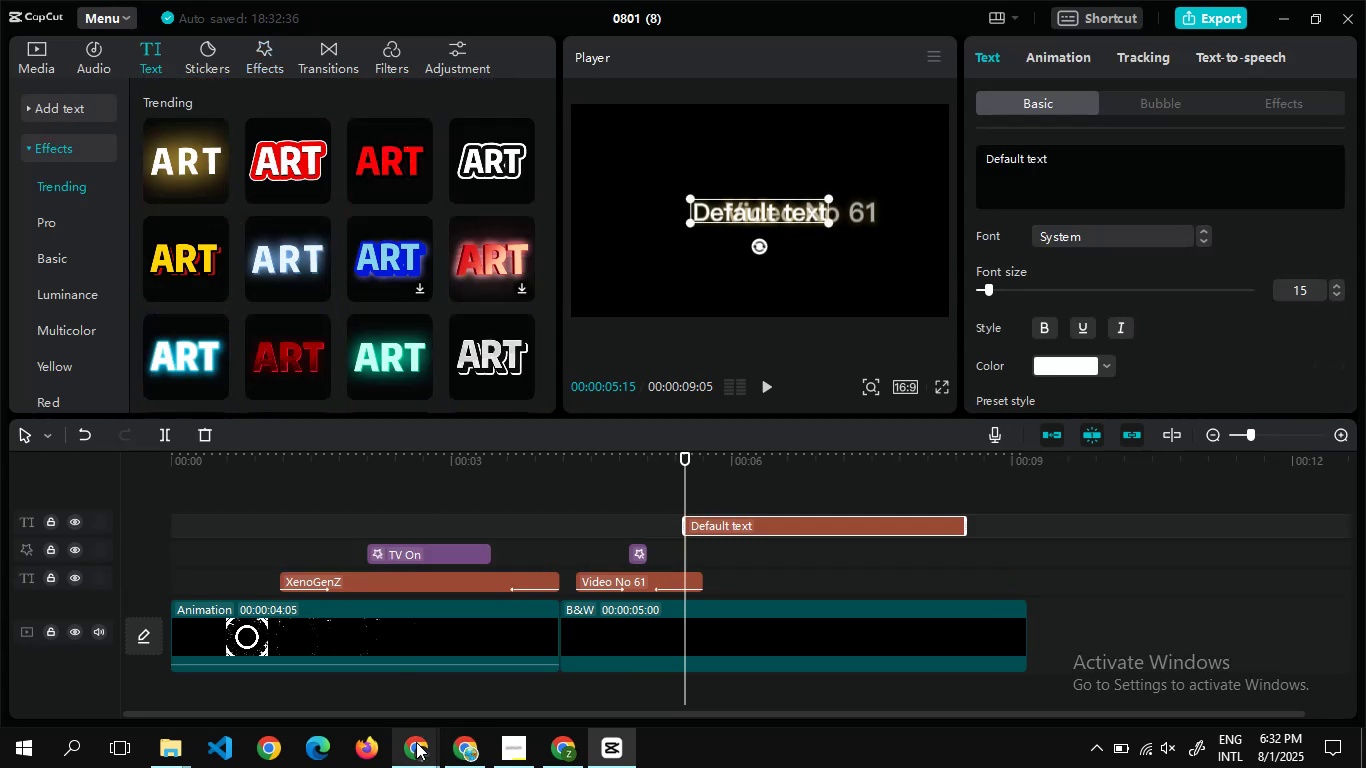 
left_click([297, 681])
 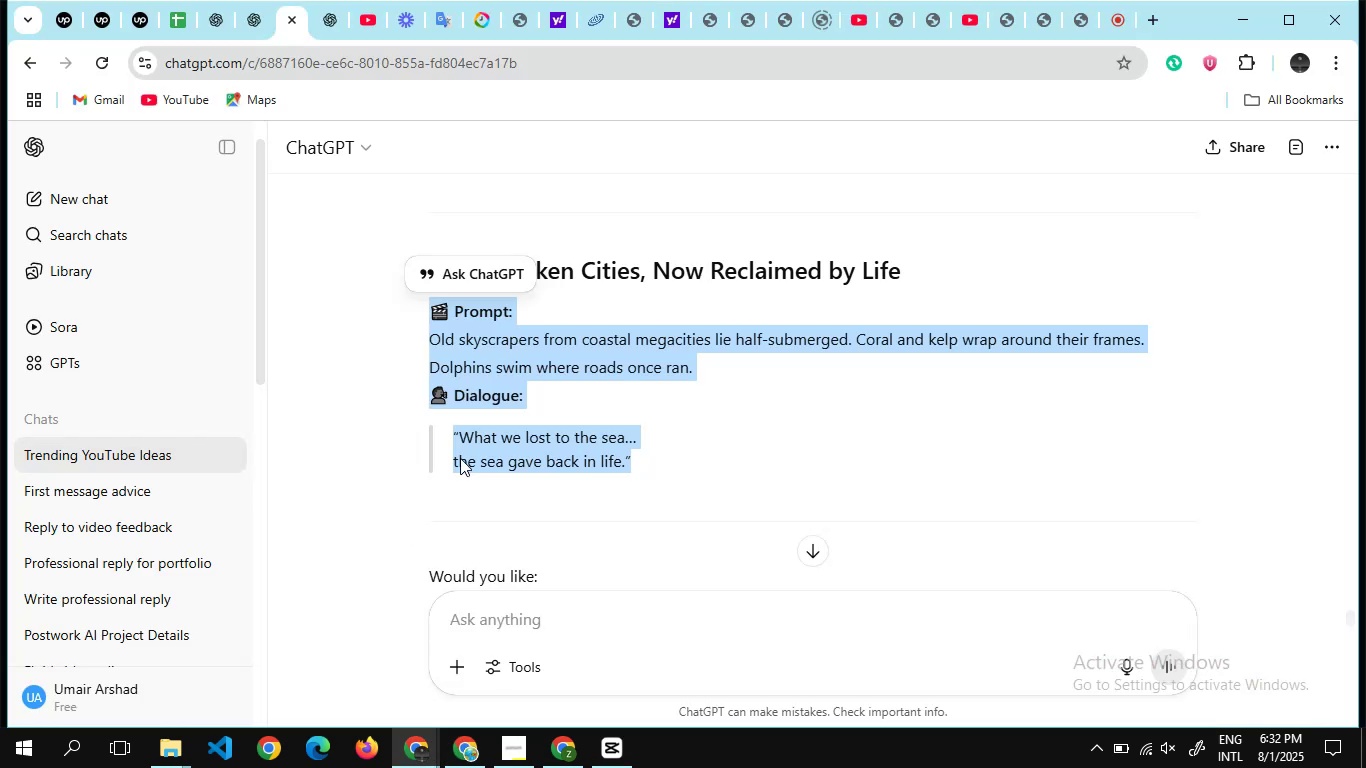 
scroll: coordinate [460, 458], scroll_direction: down, amount: 4.0
 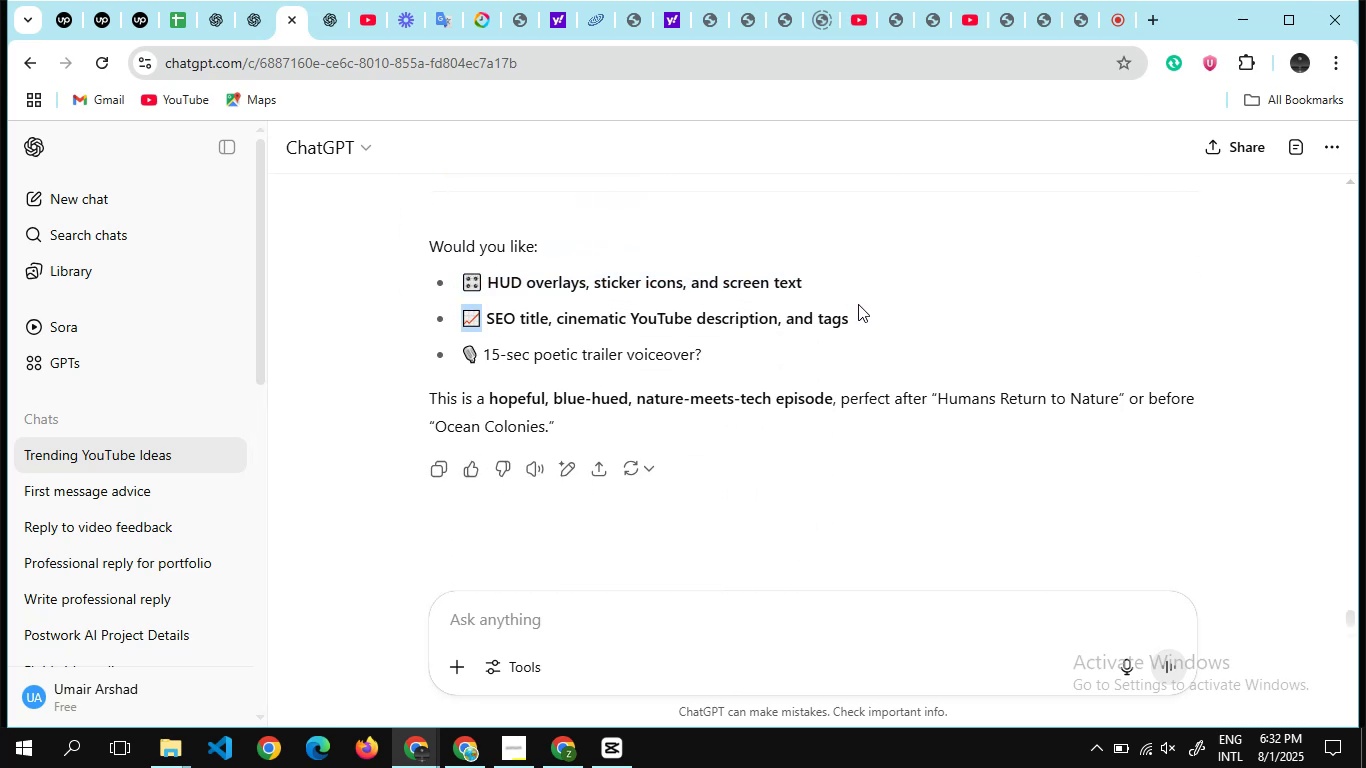 
hold_key(key=ControlLeft, duration=1.27)
 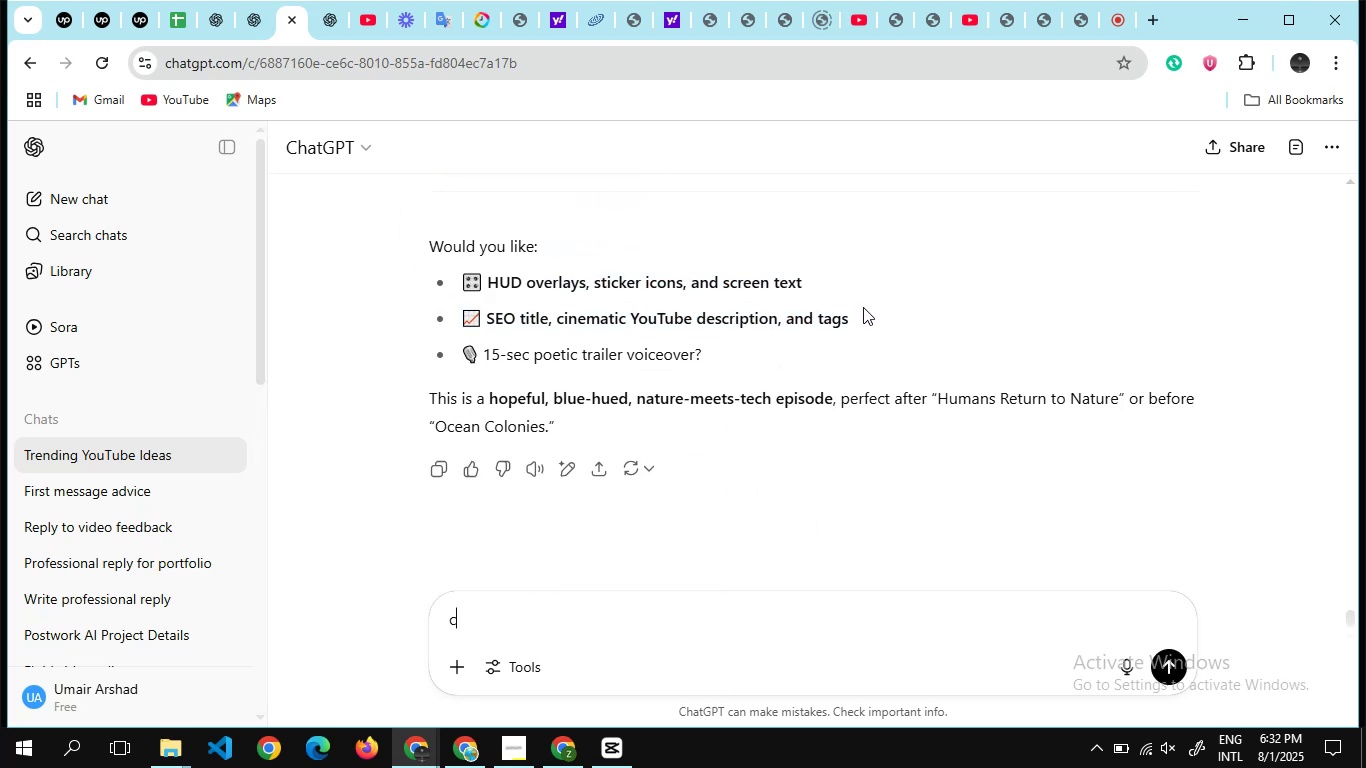 
hold_key(key=C, duration=0.6)
 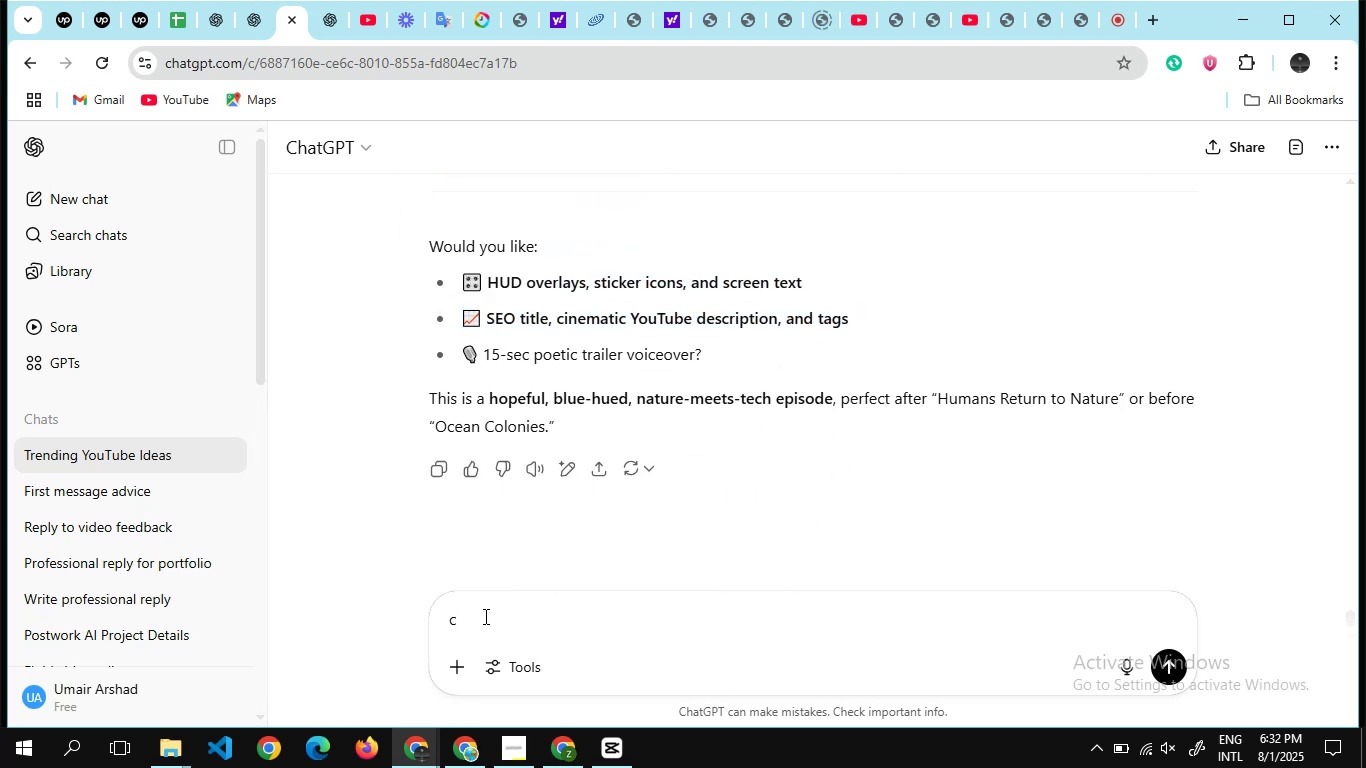 
key(Control+A)
 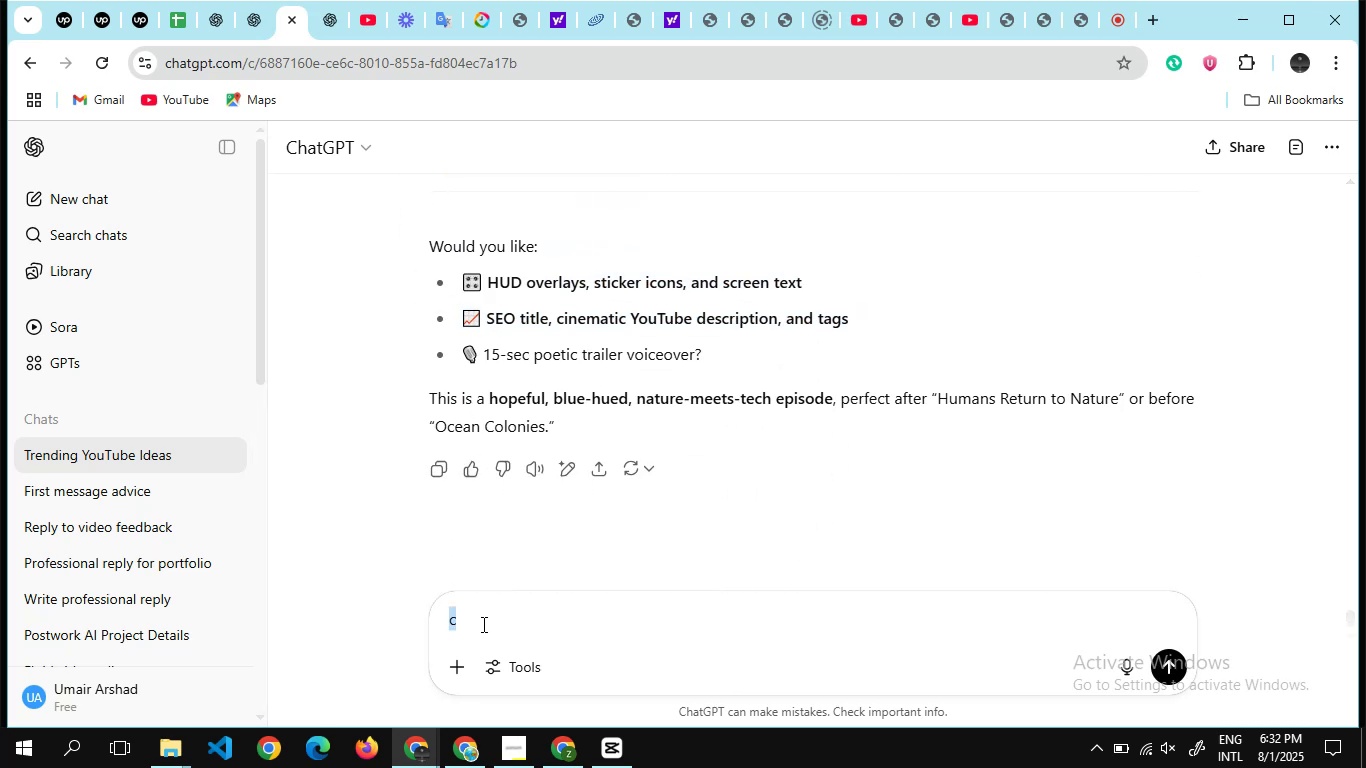 
key(Control+V)
 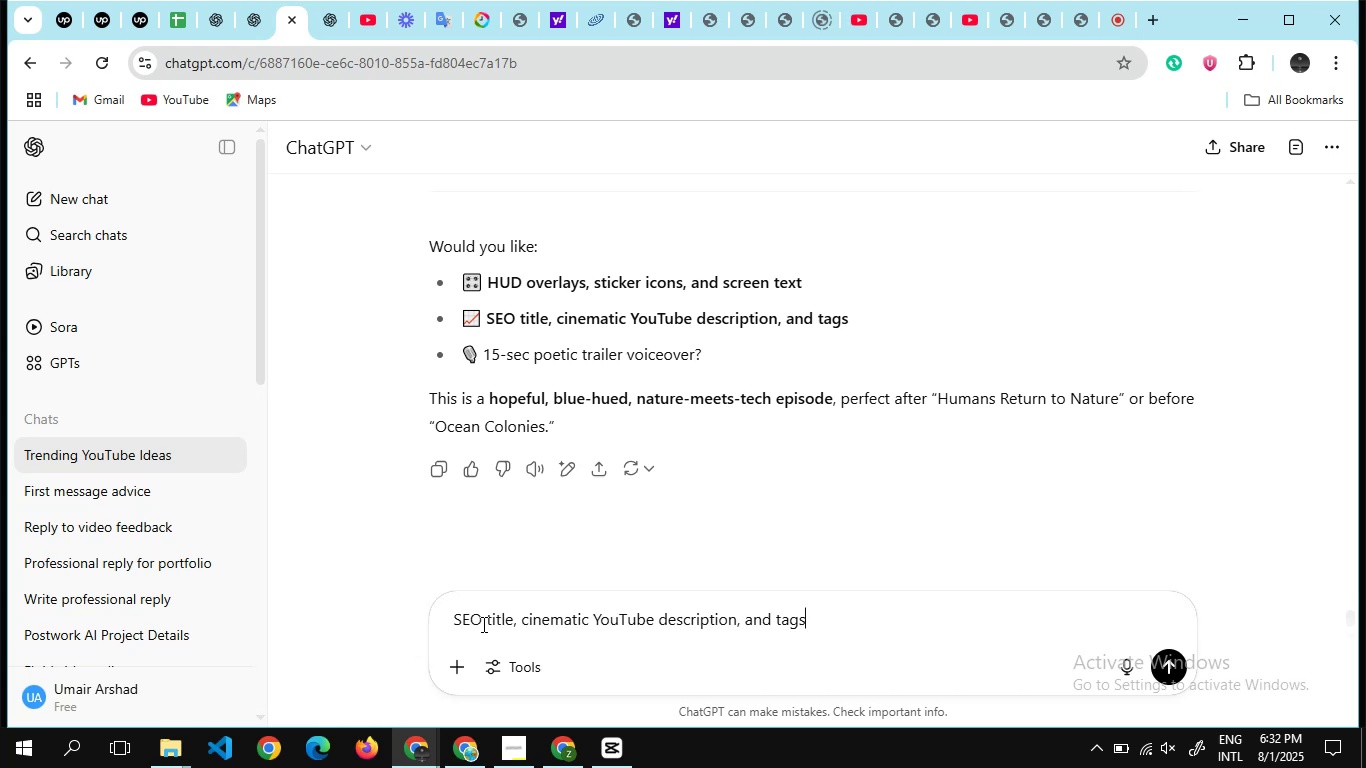 
key(Enter)
 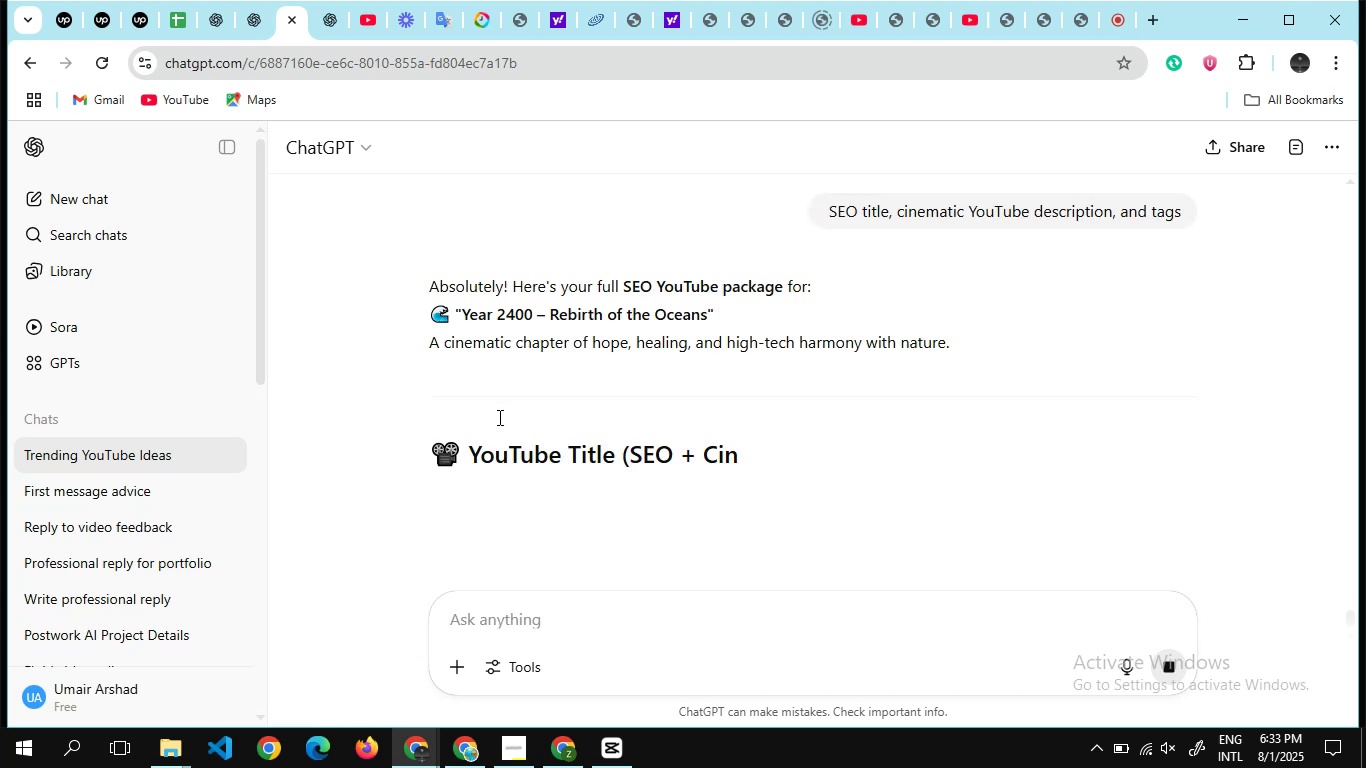 
wait(23.17)
 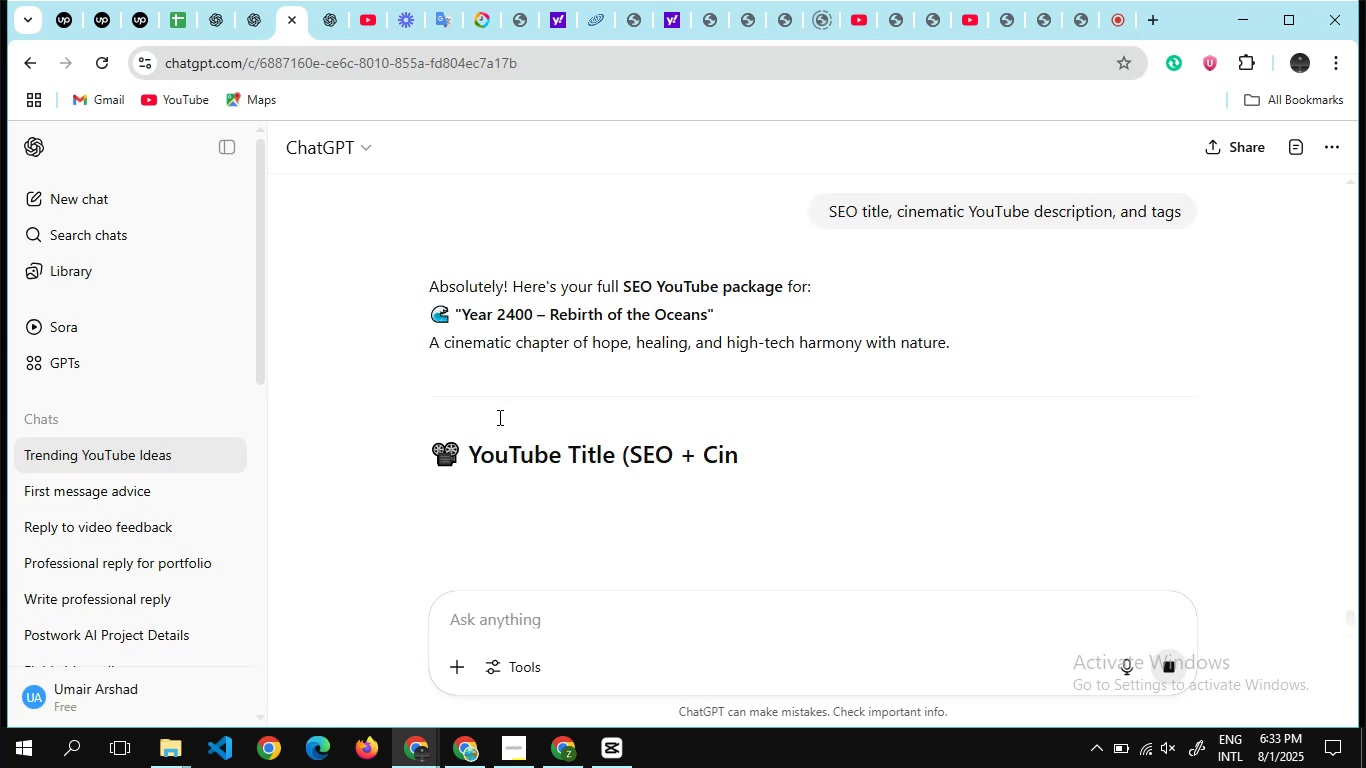 
hold_key(key=ControlLeft, duration=1.18)
 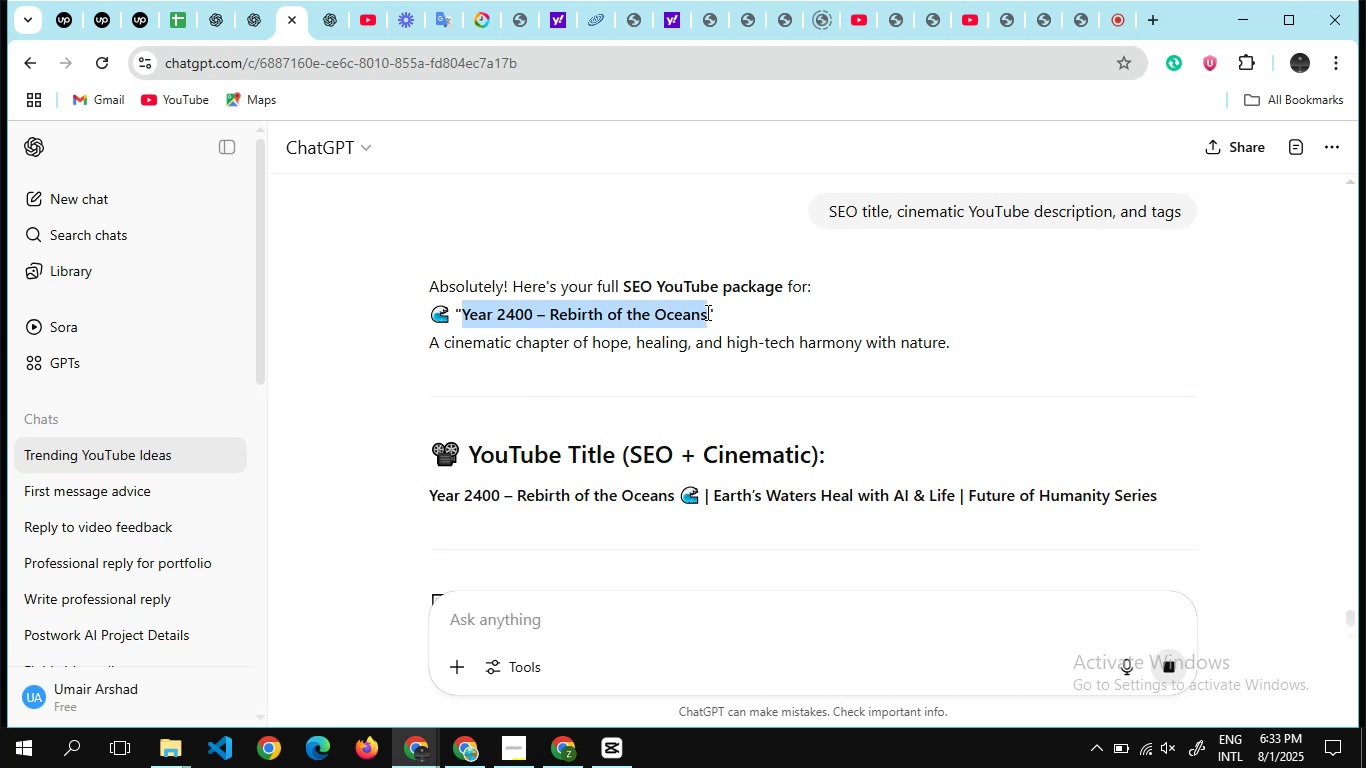 
hold_key(key=C, duration=0.34)
 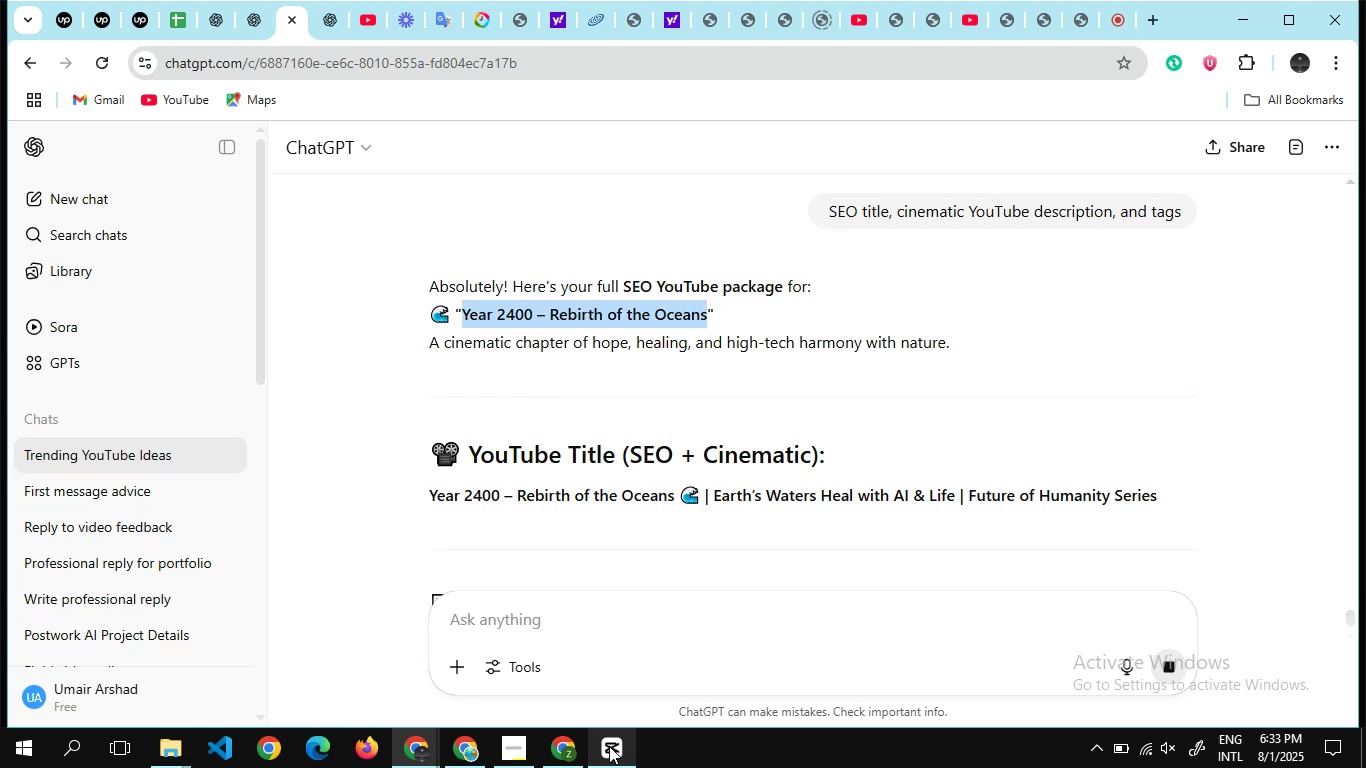 
left_click([609, 744])
 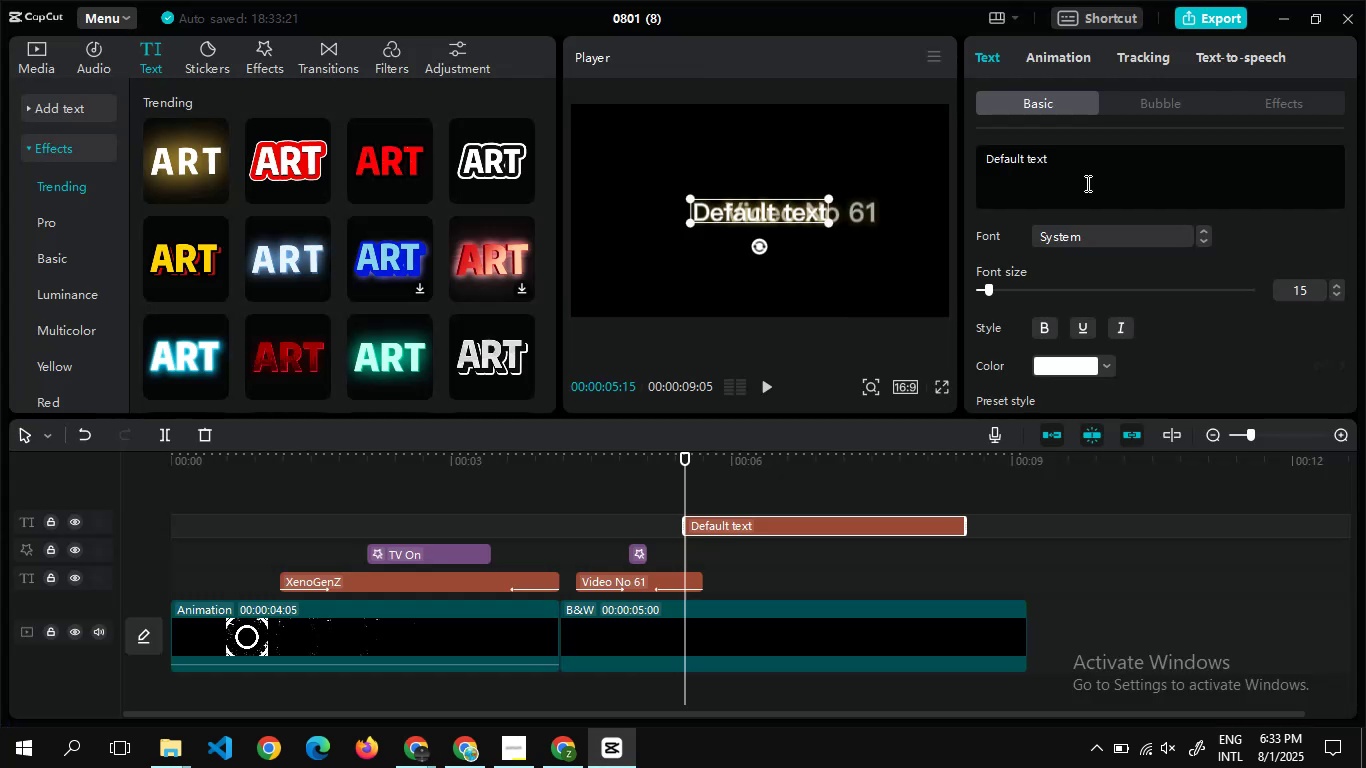 
left_click([1083, 173])
 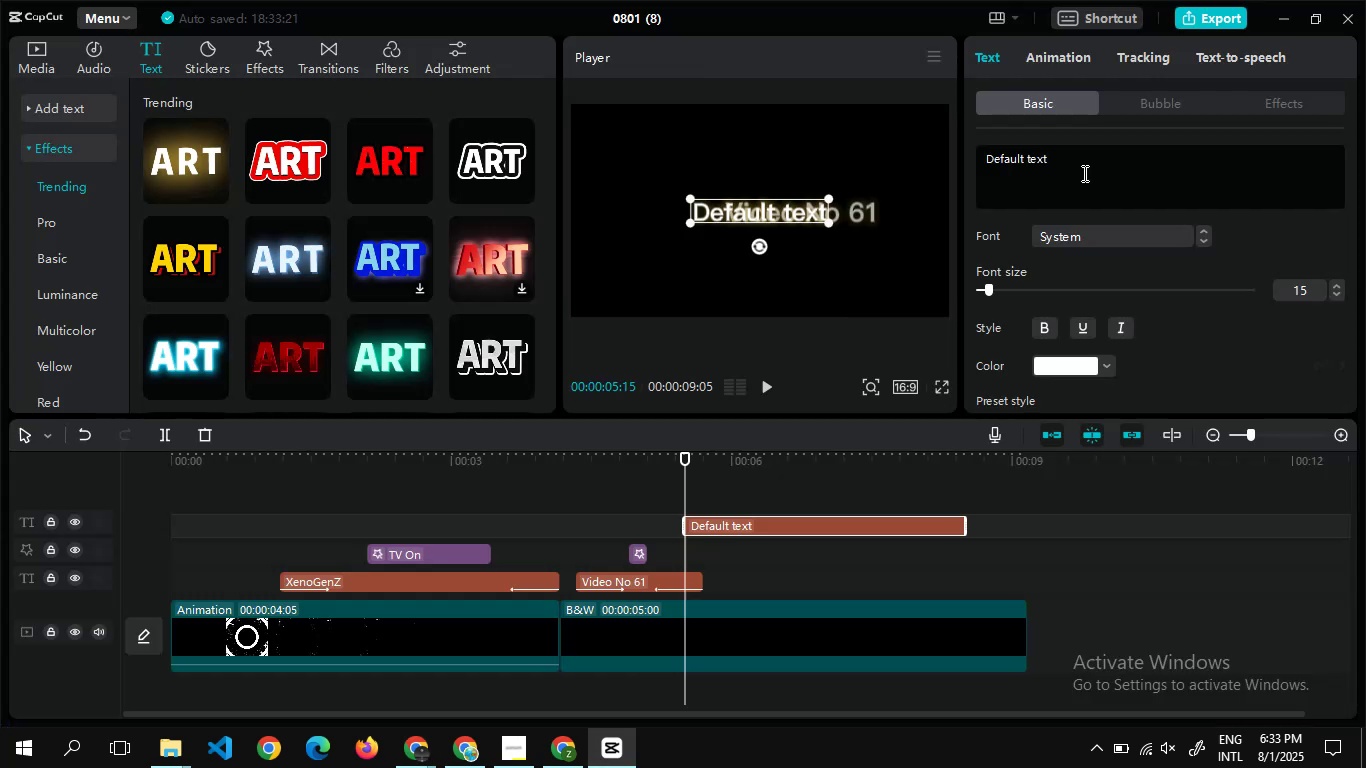 
key(Control+A)
 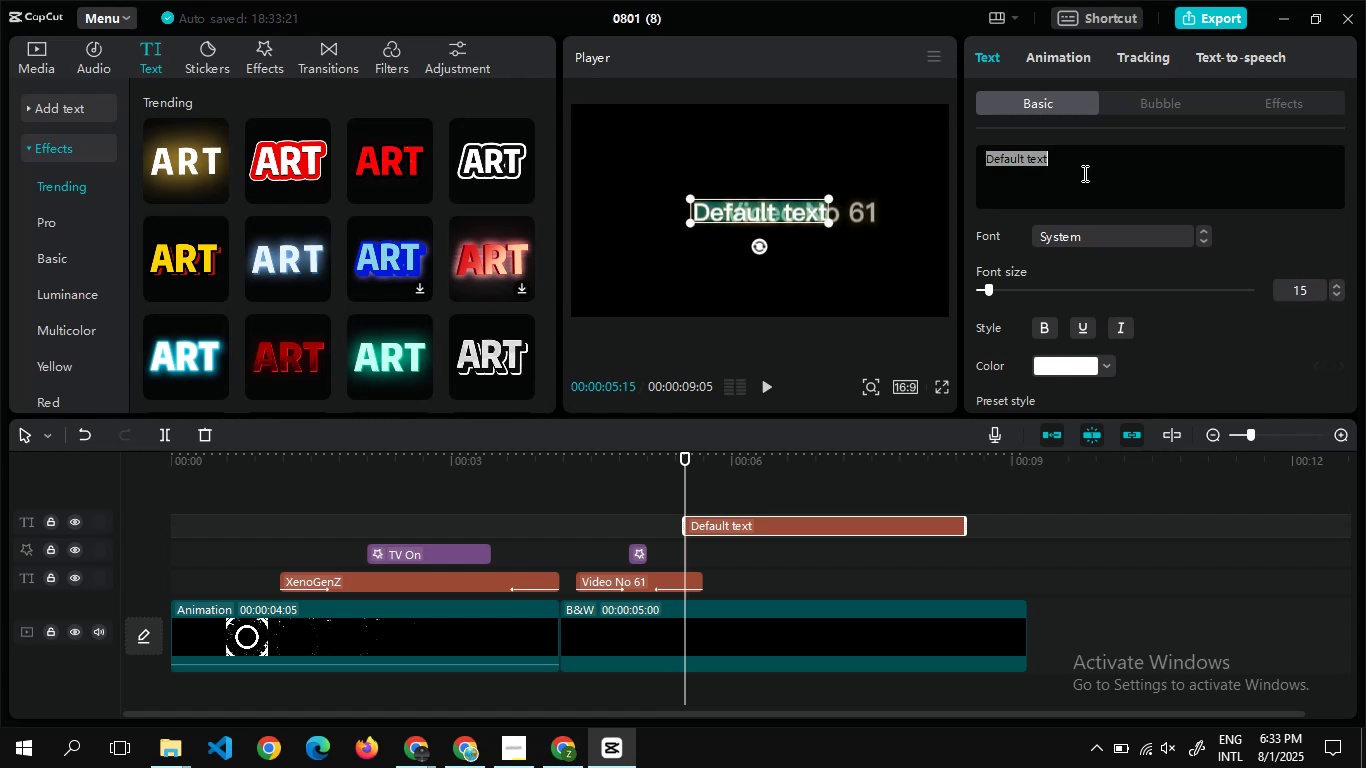 
key(Control+V)
 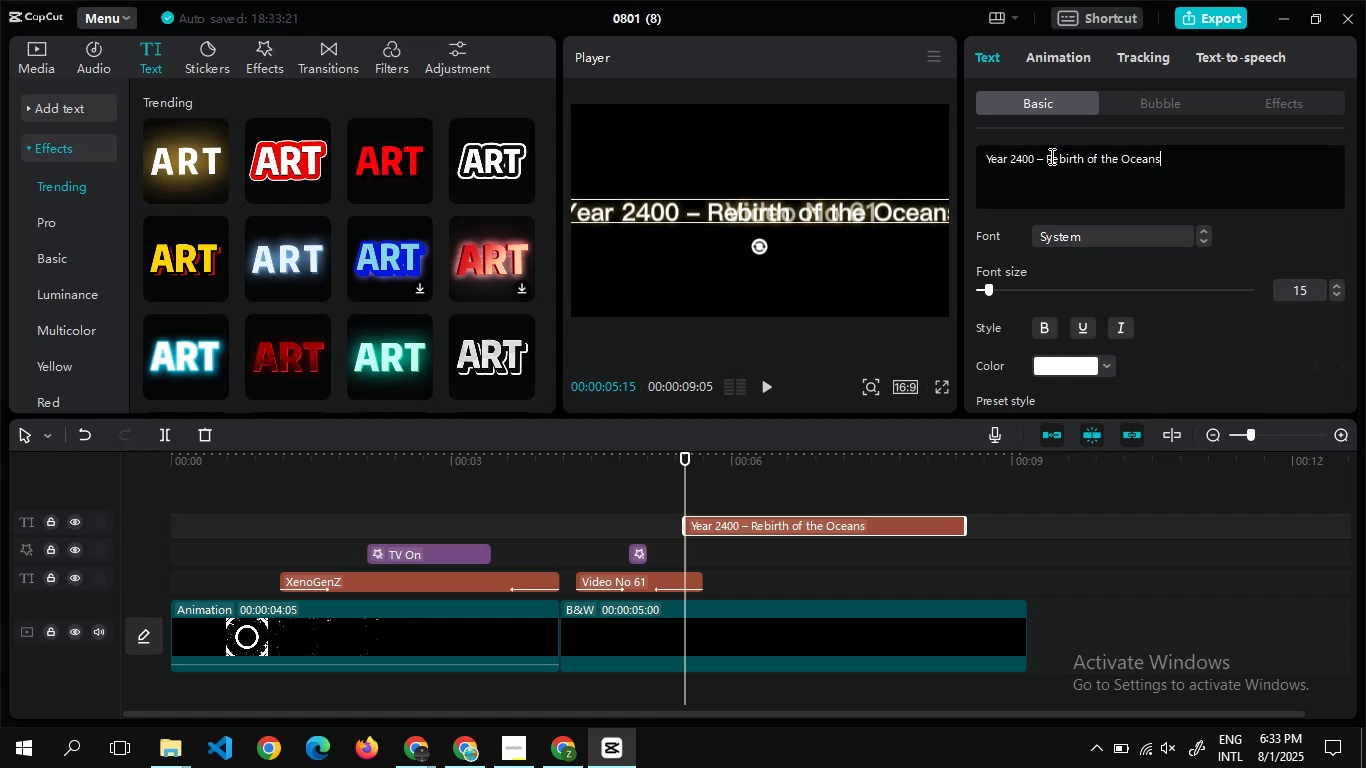 
left_click([1048, 156])
 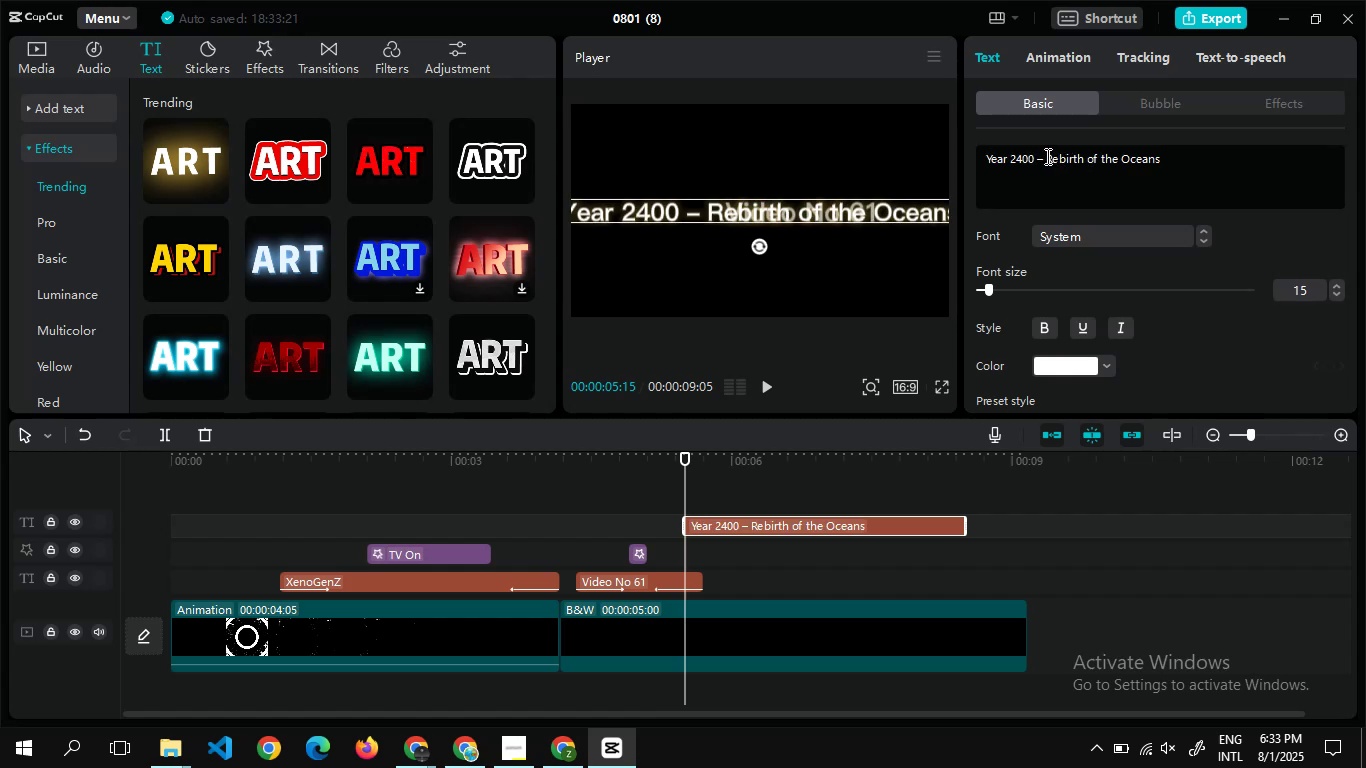 
left_click([1045, 156])
 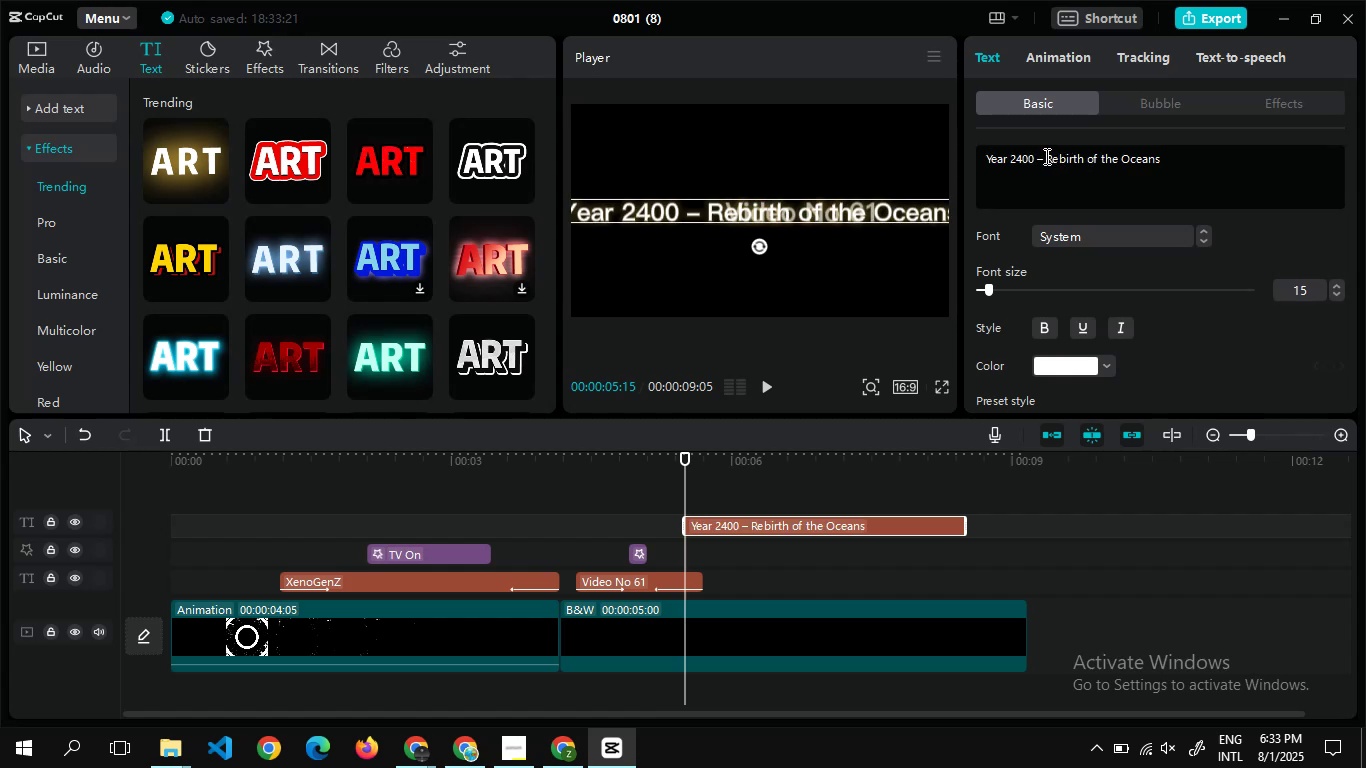 
key(Backspace)
 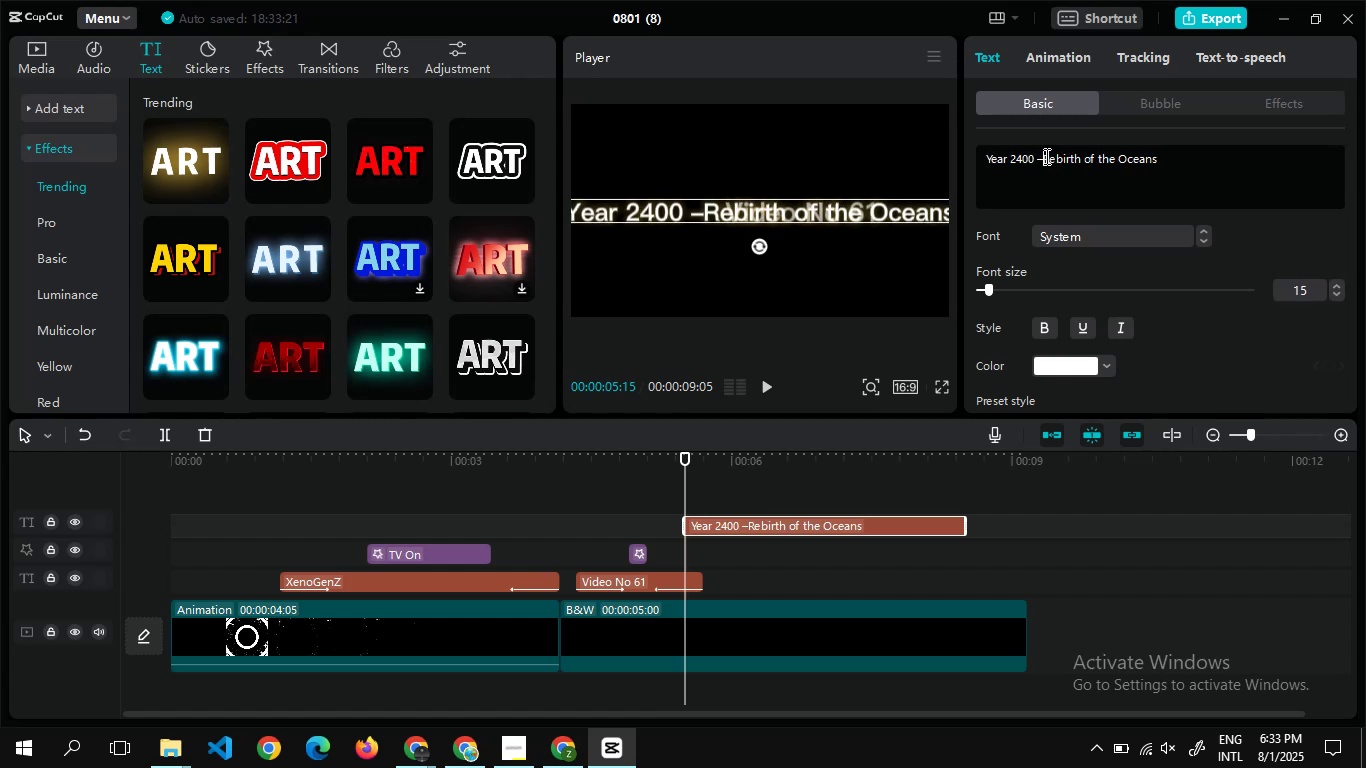 
key(Backspace)
 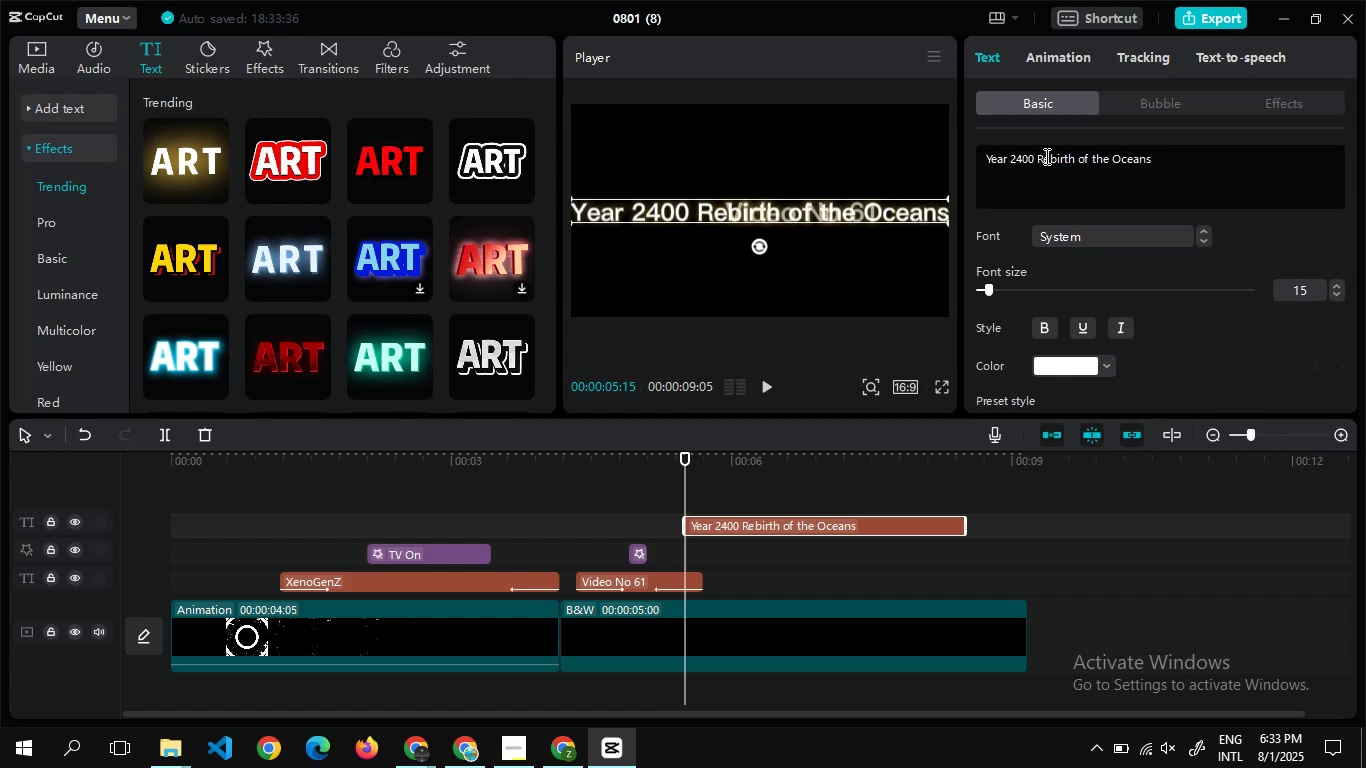 
key(Enter)
 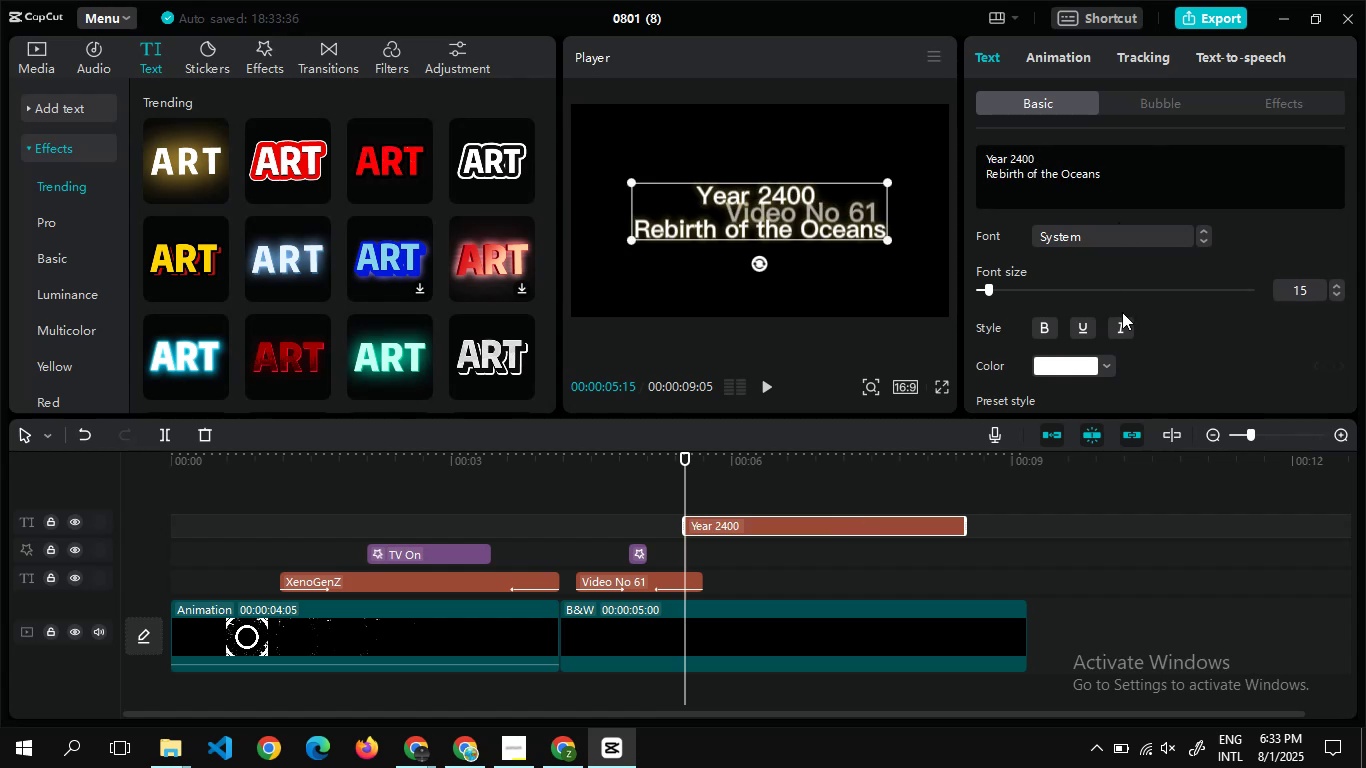 
left_click([1123, 323])
 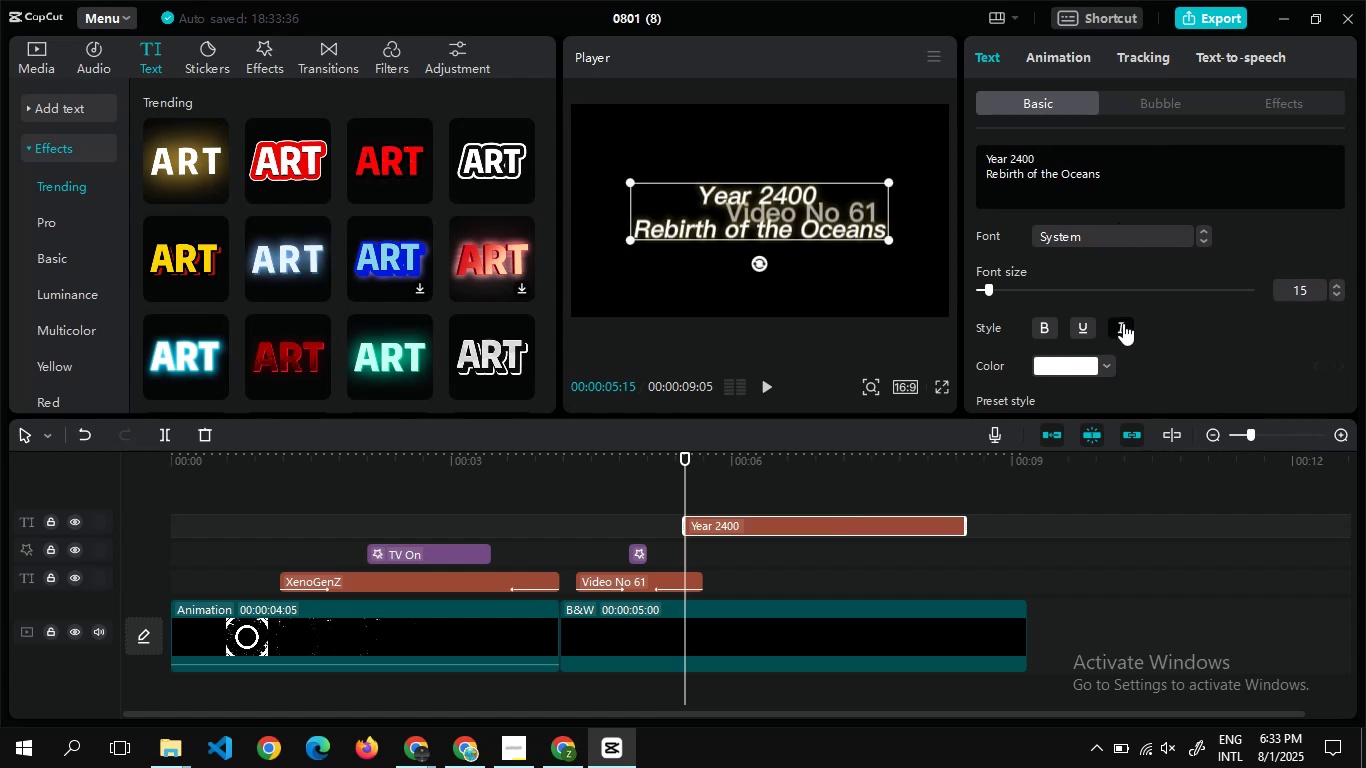 
mouse_move([1092, 303])
 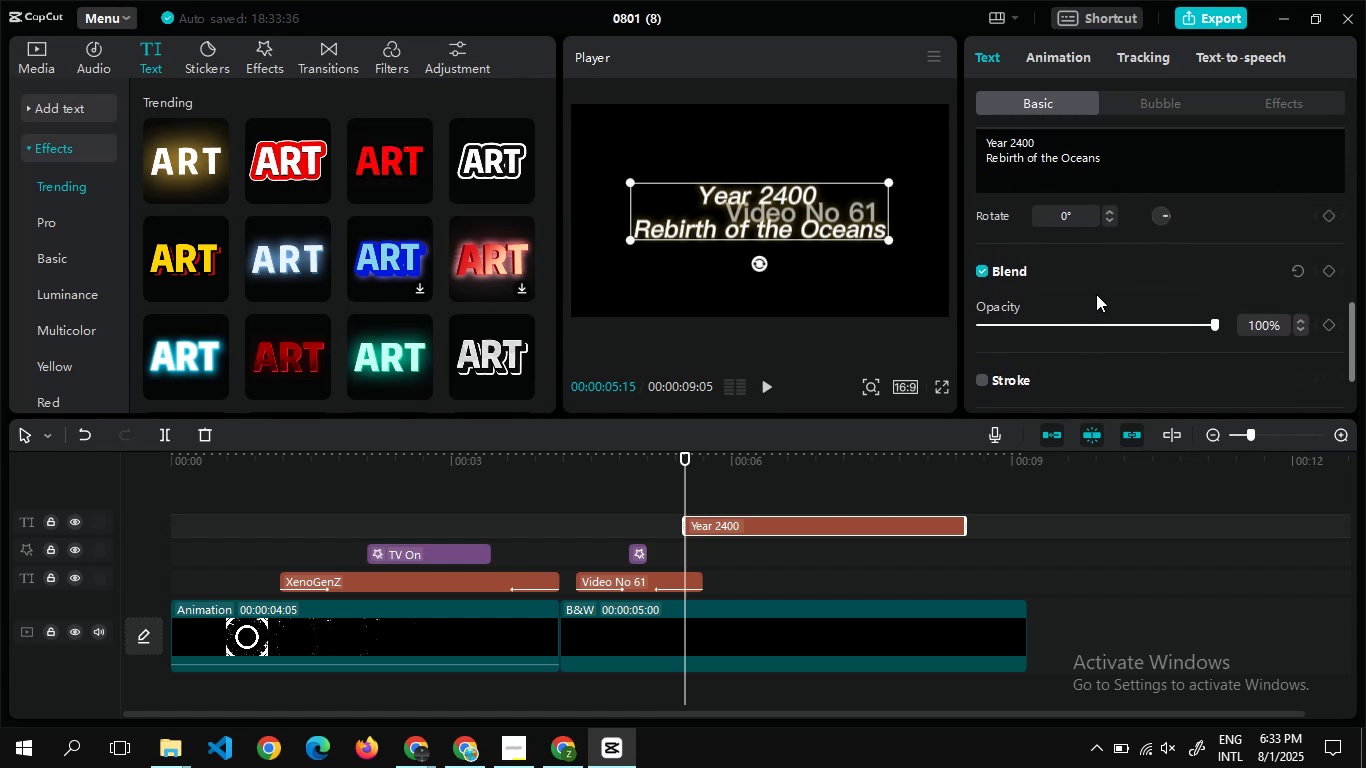 
mouse_move([1113, 294])
 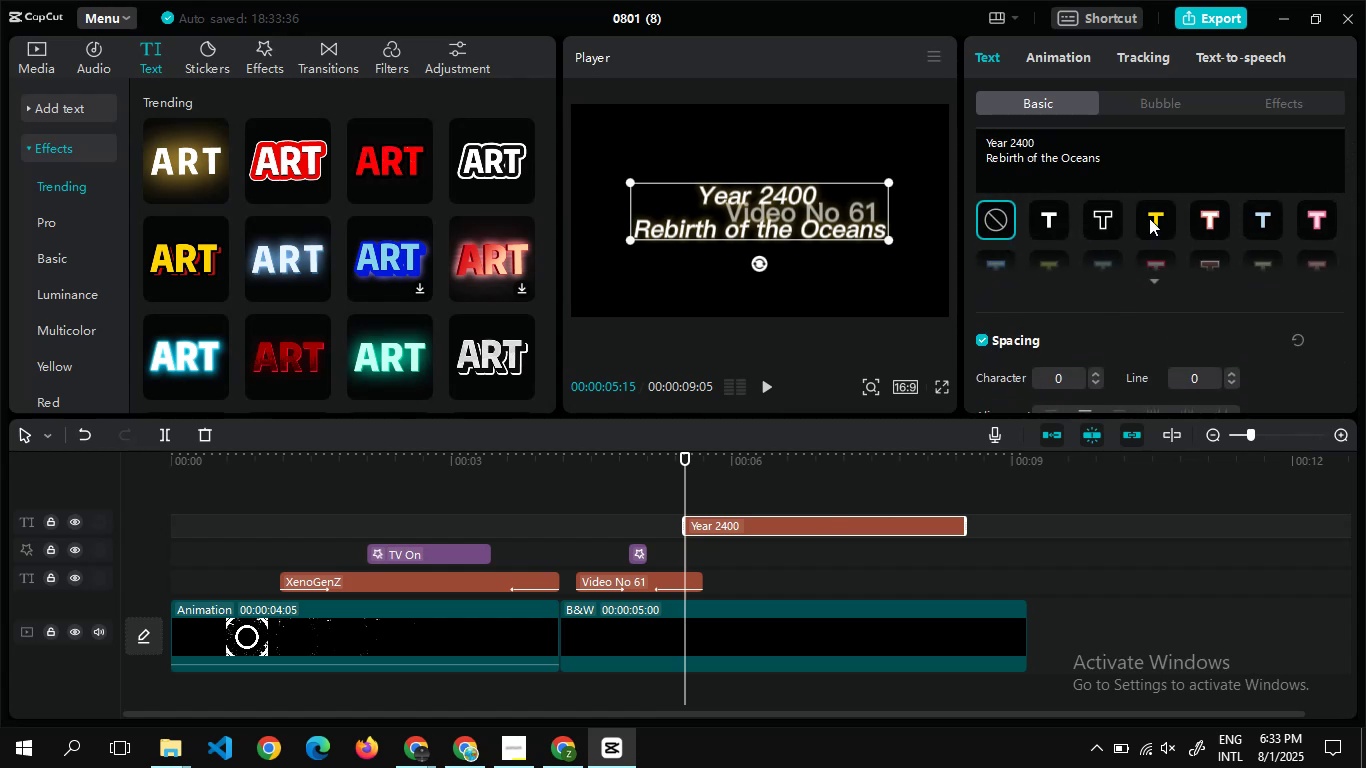 
left_click([1157, 213])
 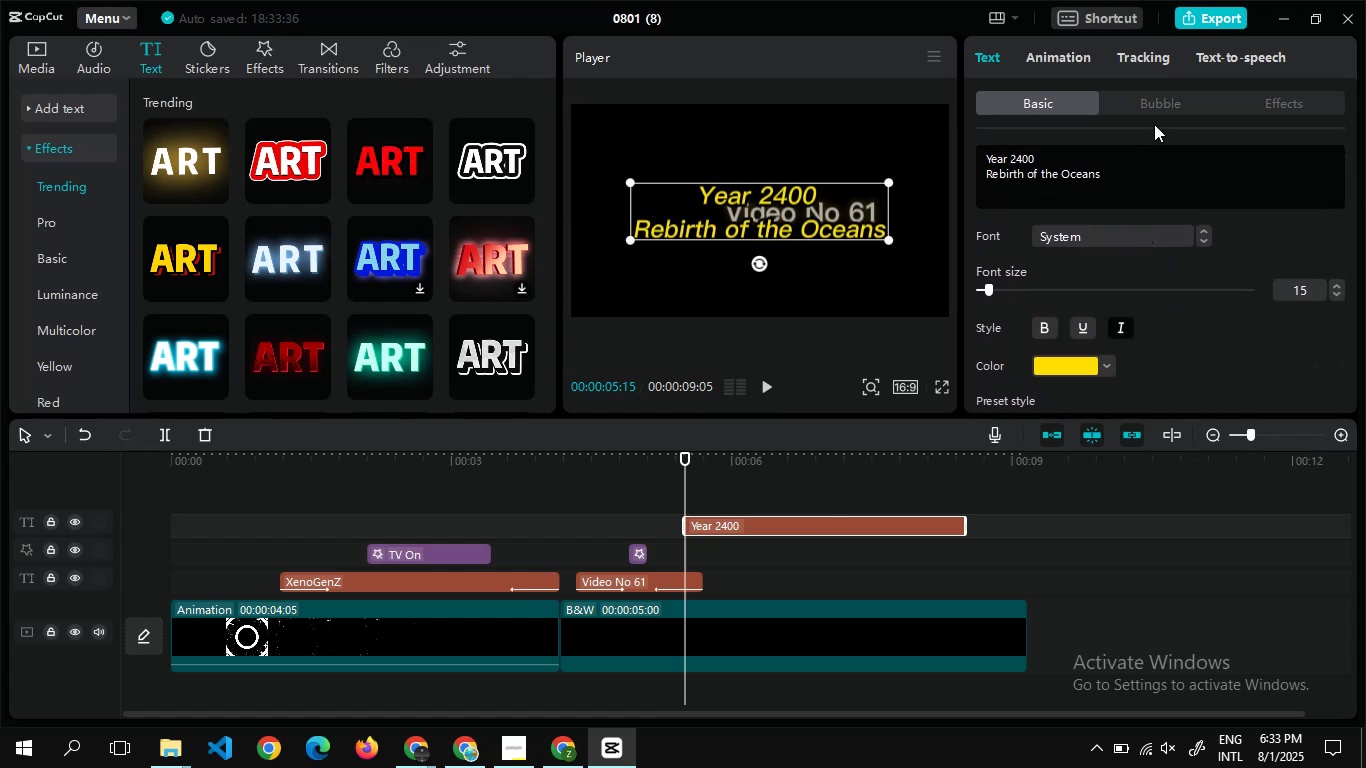 
mouse_move([1144, 198])
 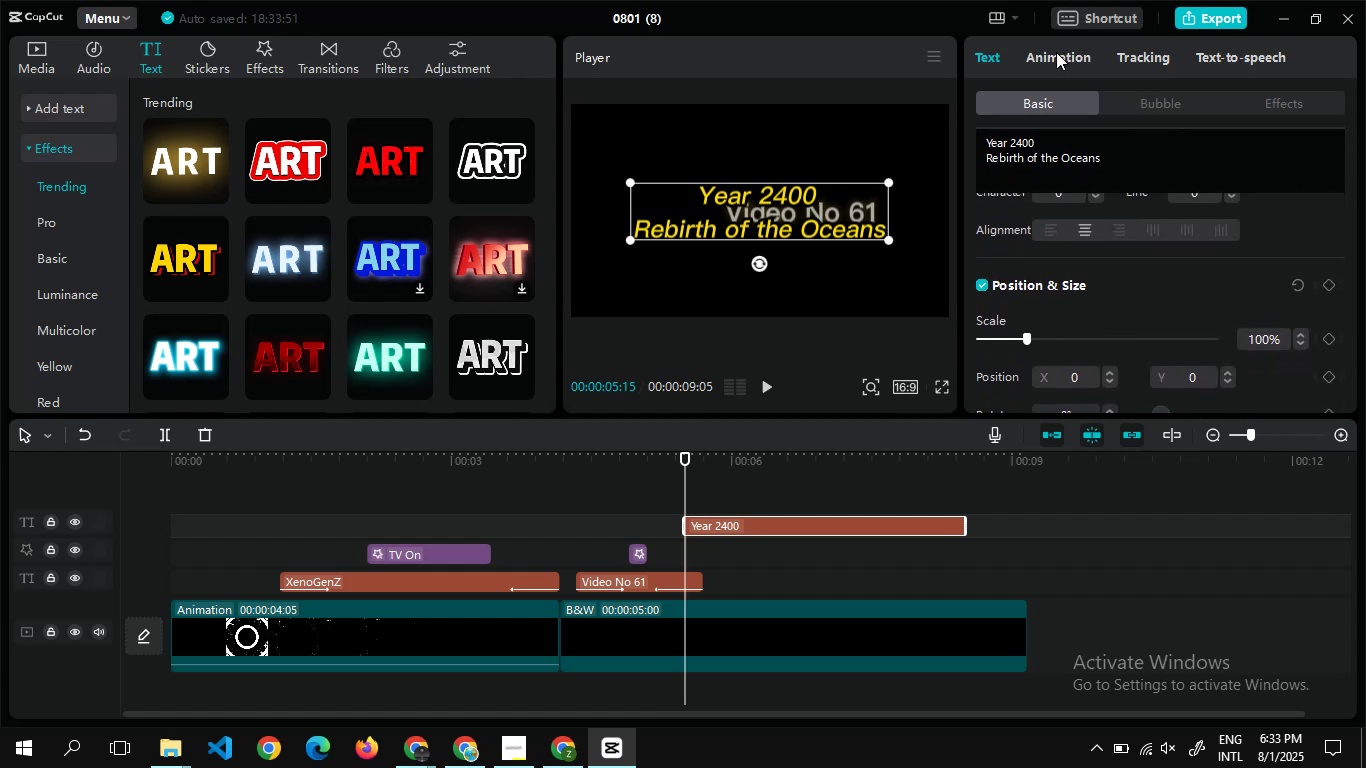 
left_click([1058, 50])
 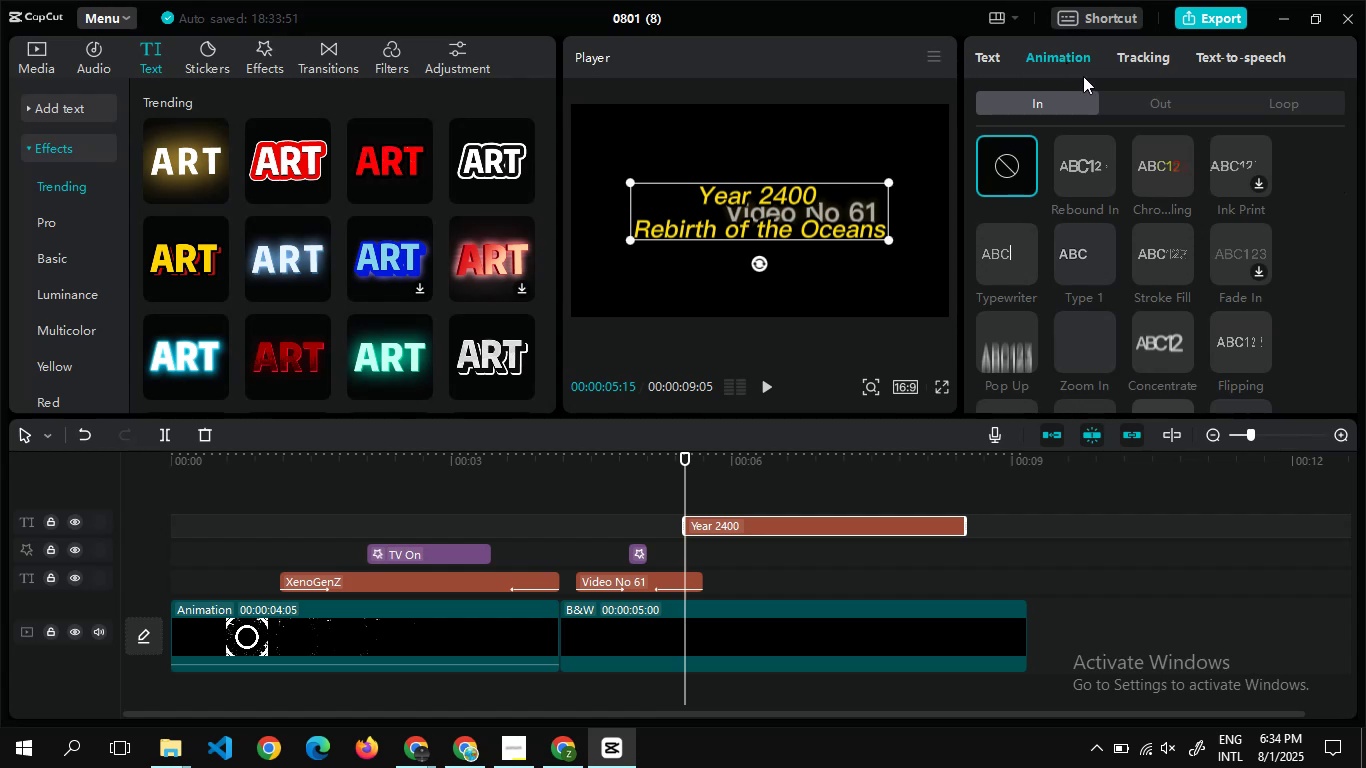 
wait(11.53)
 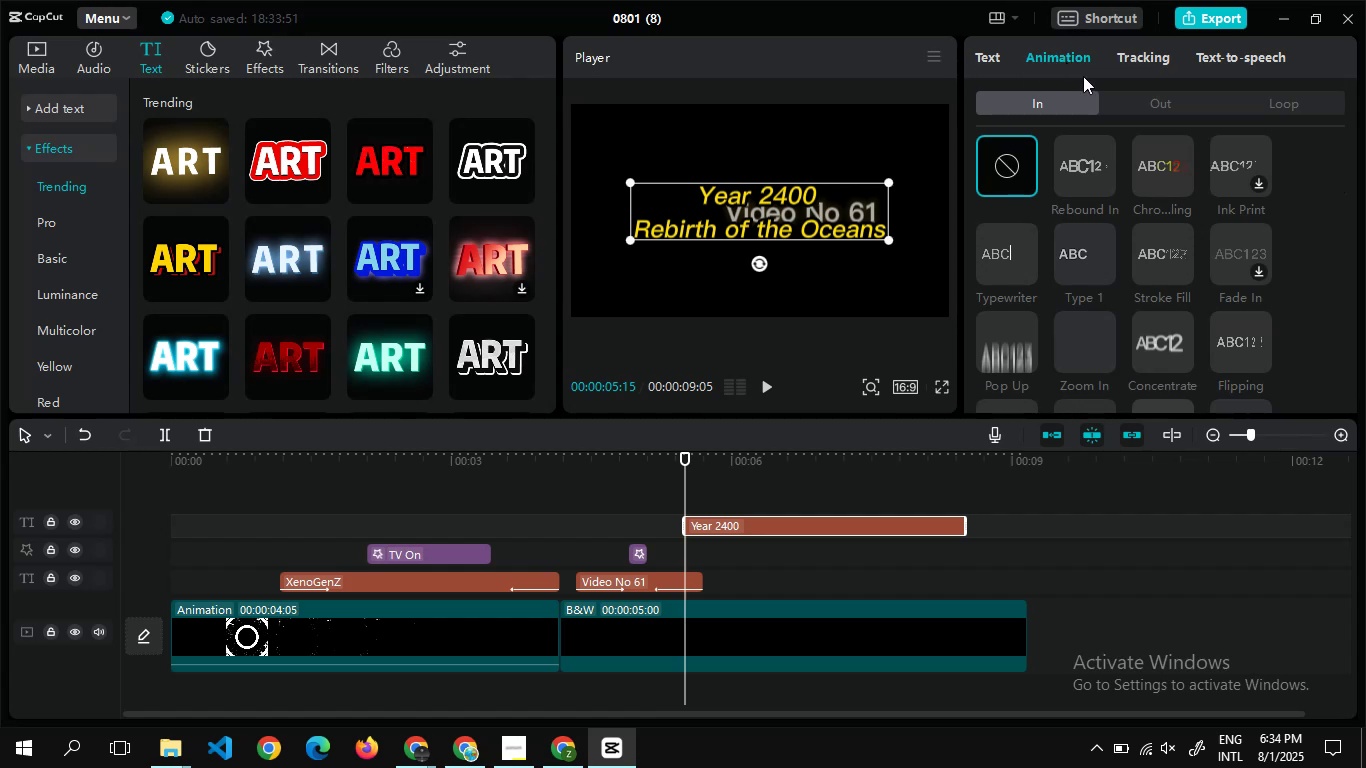 
left_click([992, 279])
 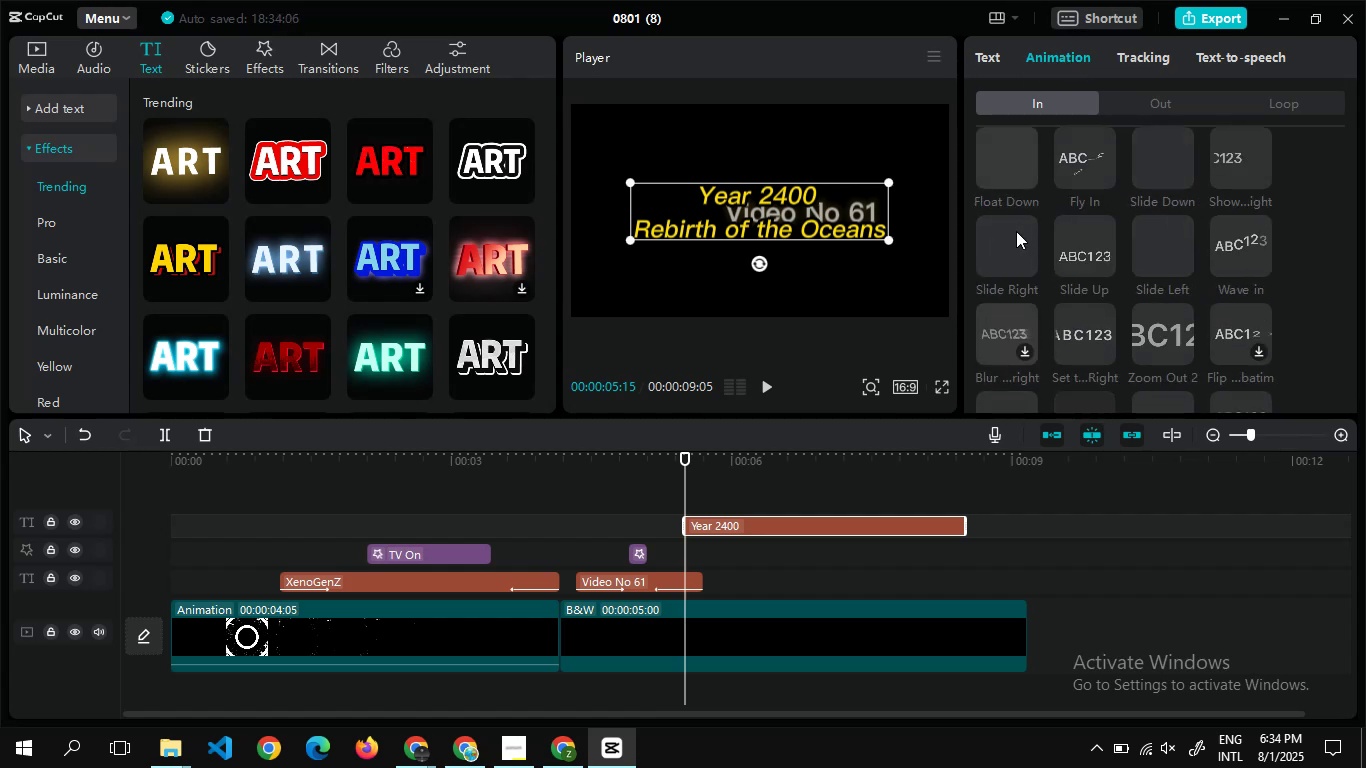 
left_click([1014, 234])
 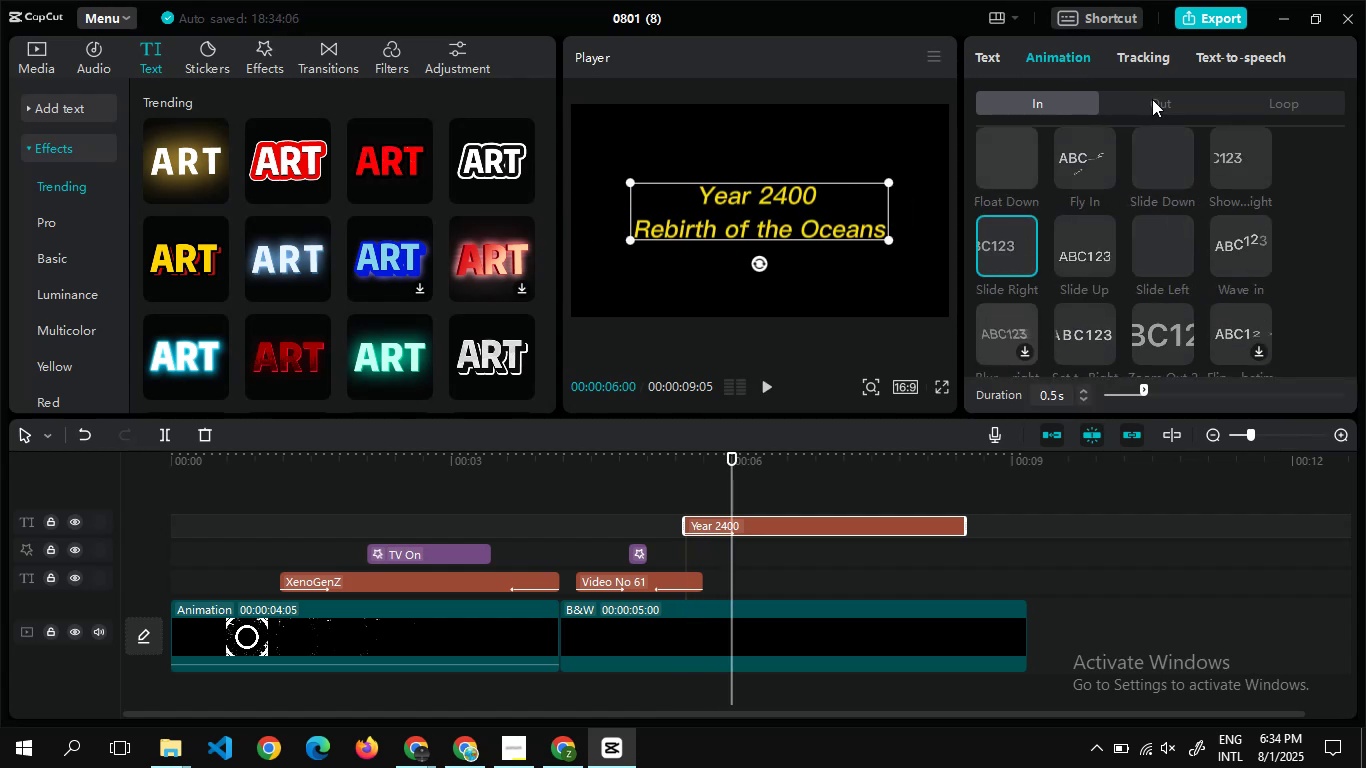 
left_click([1152, 99])
 